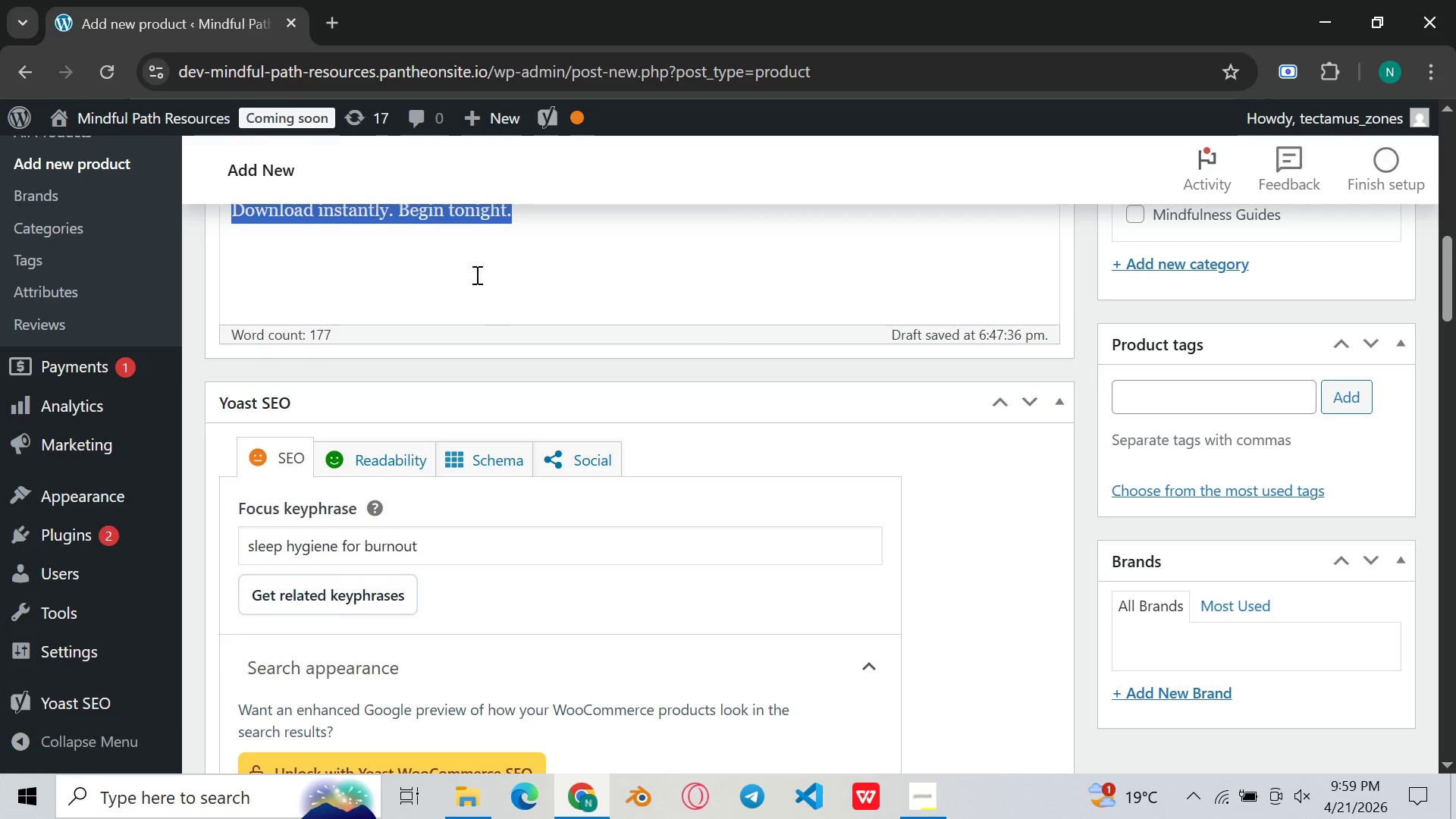 
left_click([471, 266])
 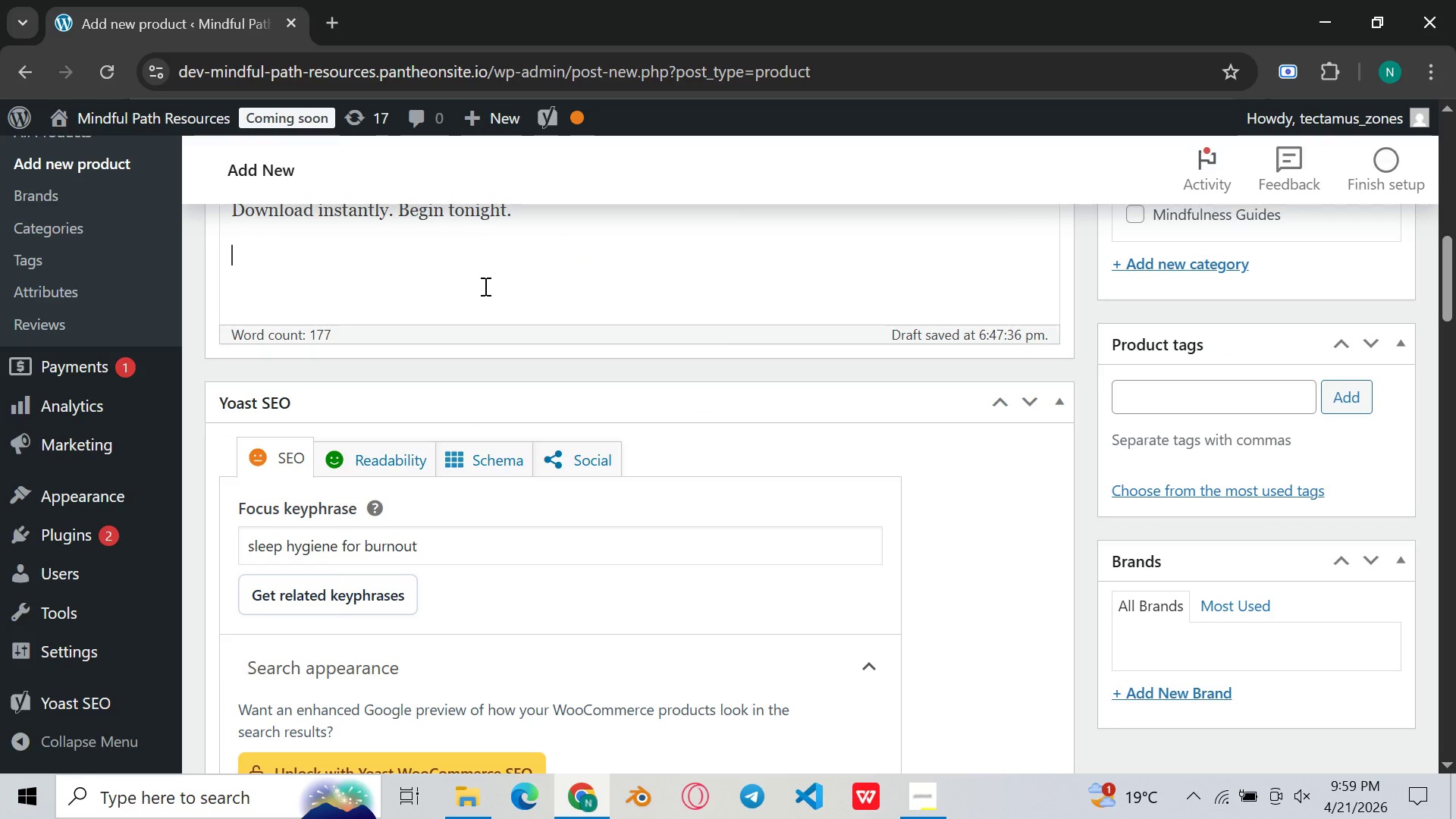 
key(Control+V)
 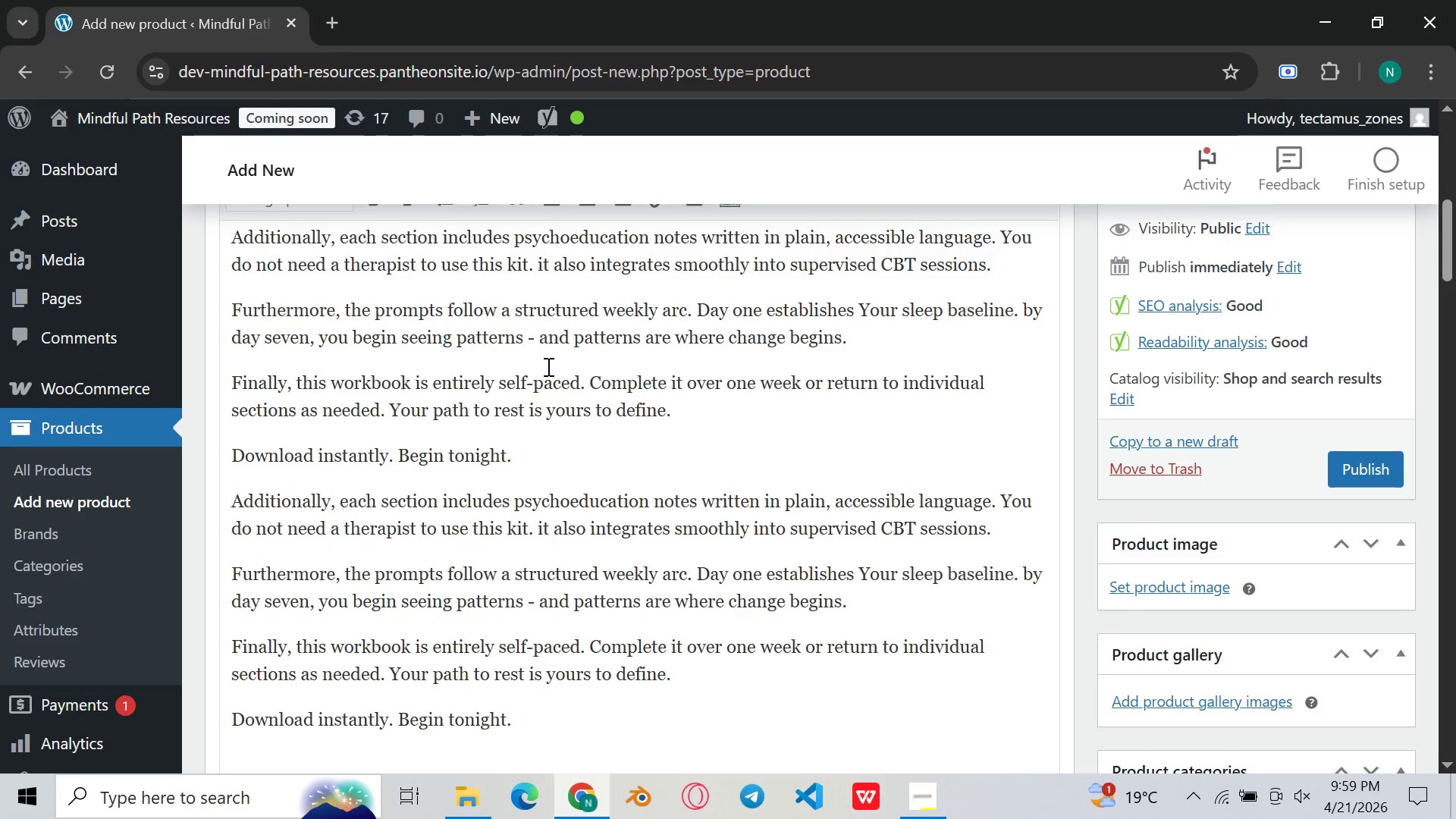 
wait(7.83)
 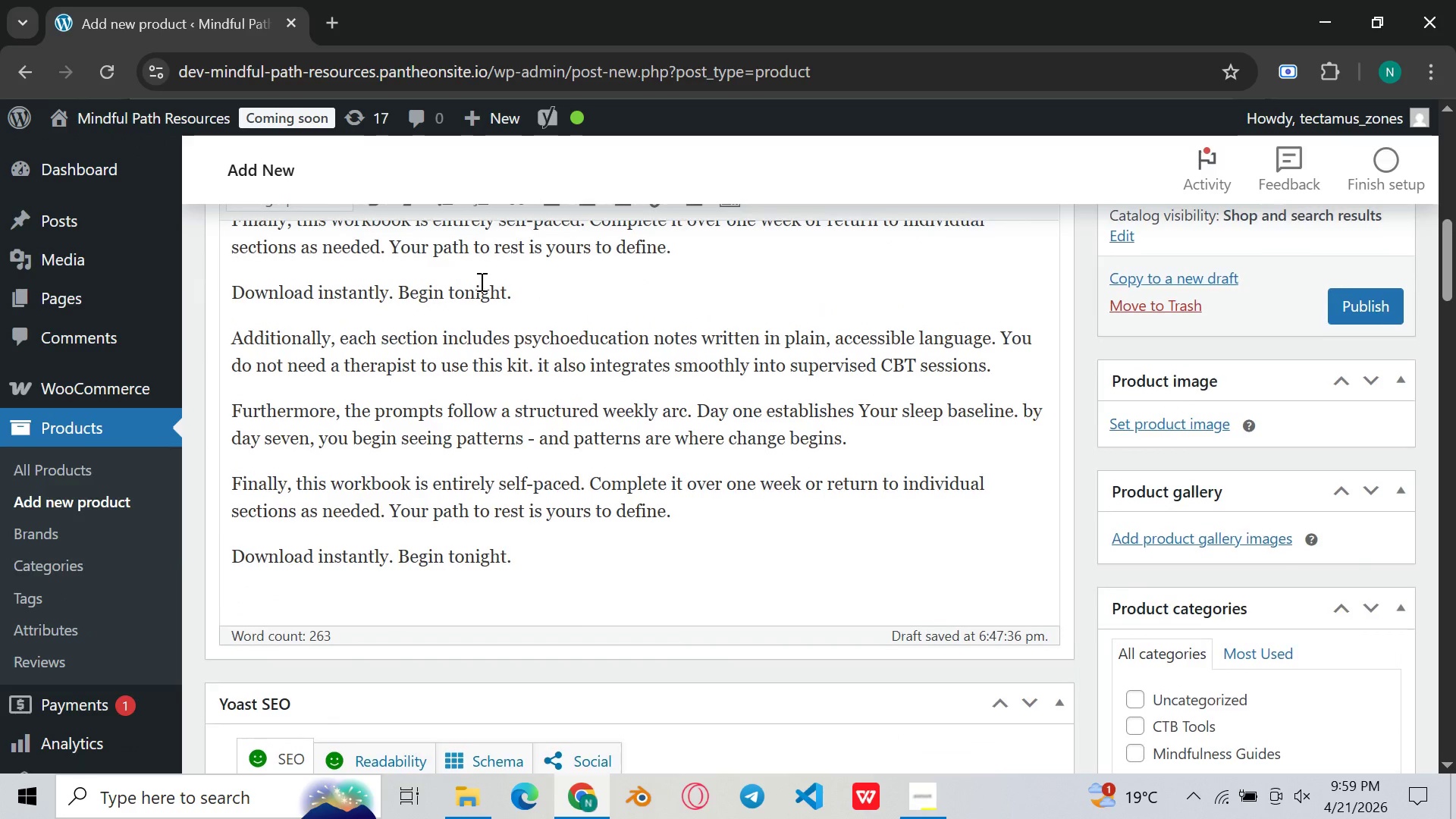 
scroll: coordinate [593, 454], scroll_direction: up, amount: 2.0
 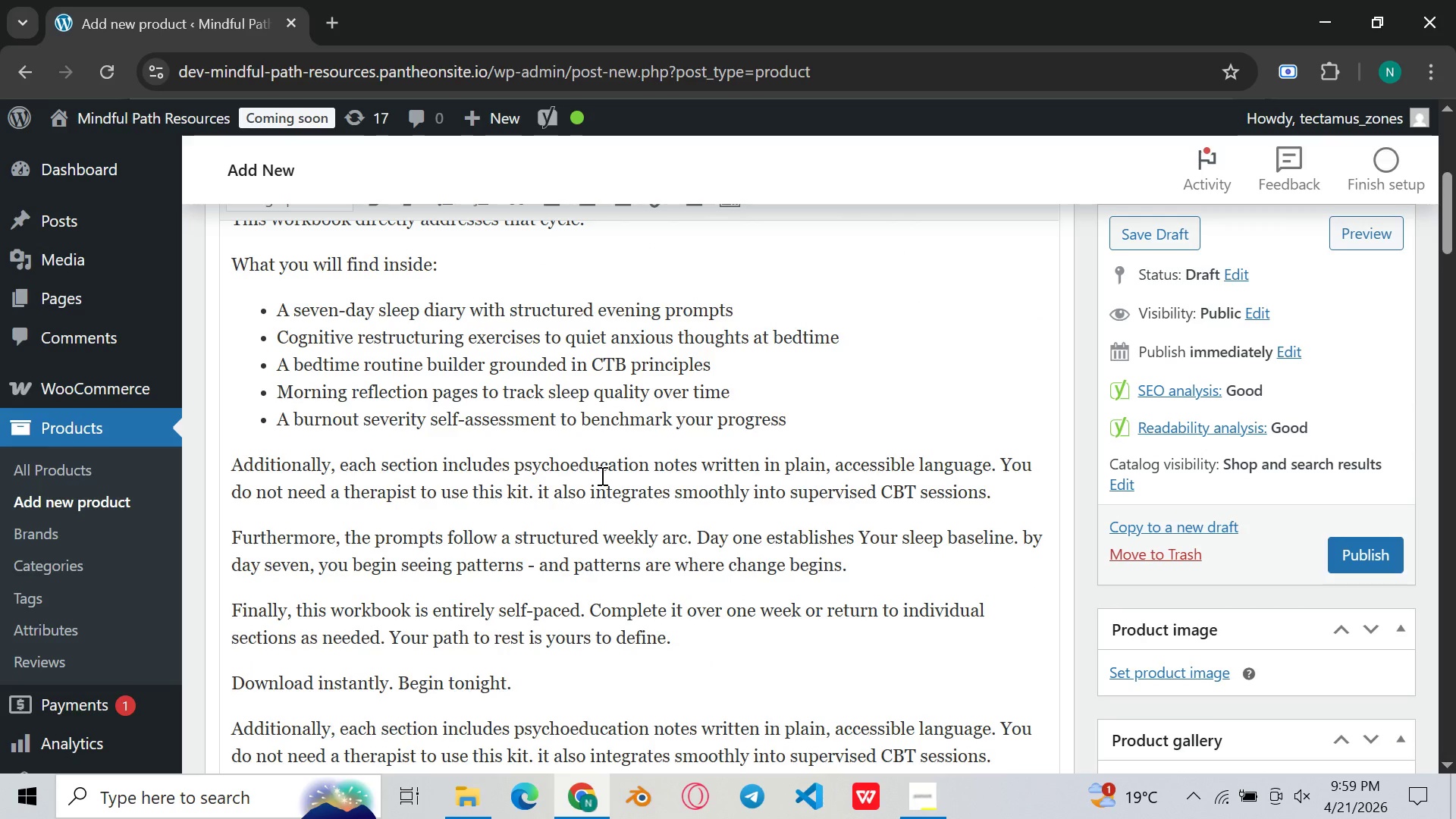 
scroll: coordinate [579, 400], scroll_direction: down, amount: 5.0
 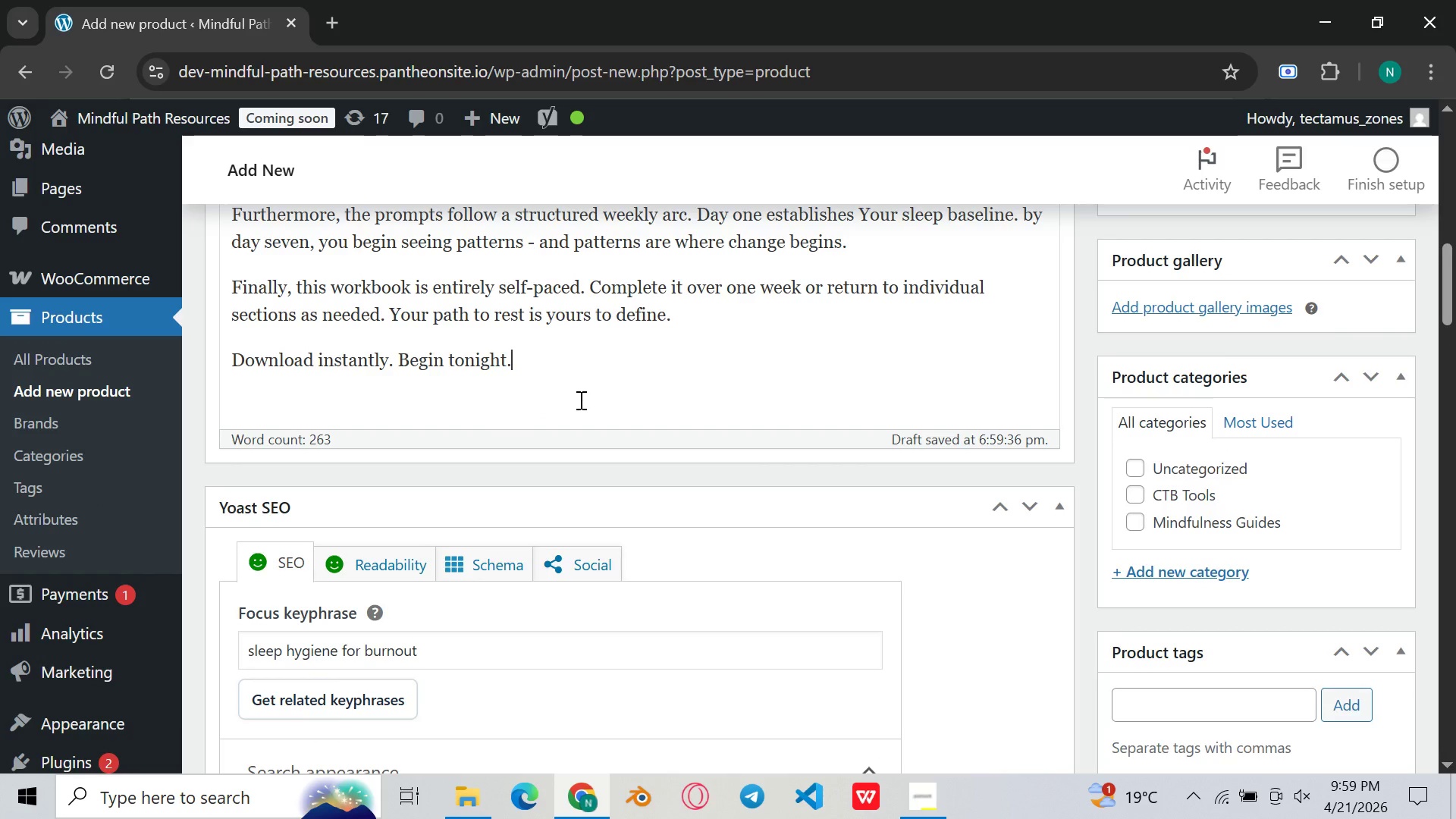 
scroll: coordinate [578, 401], scroll_direction: up, amount: 3.0
 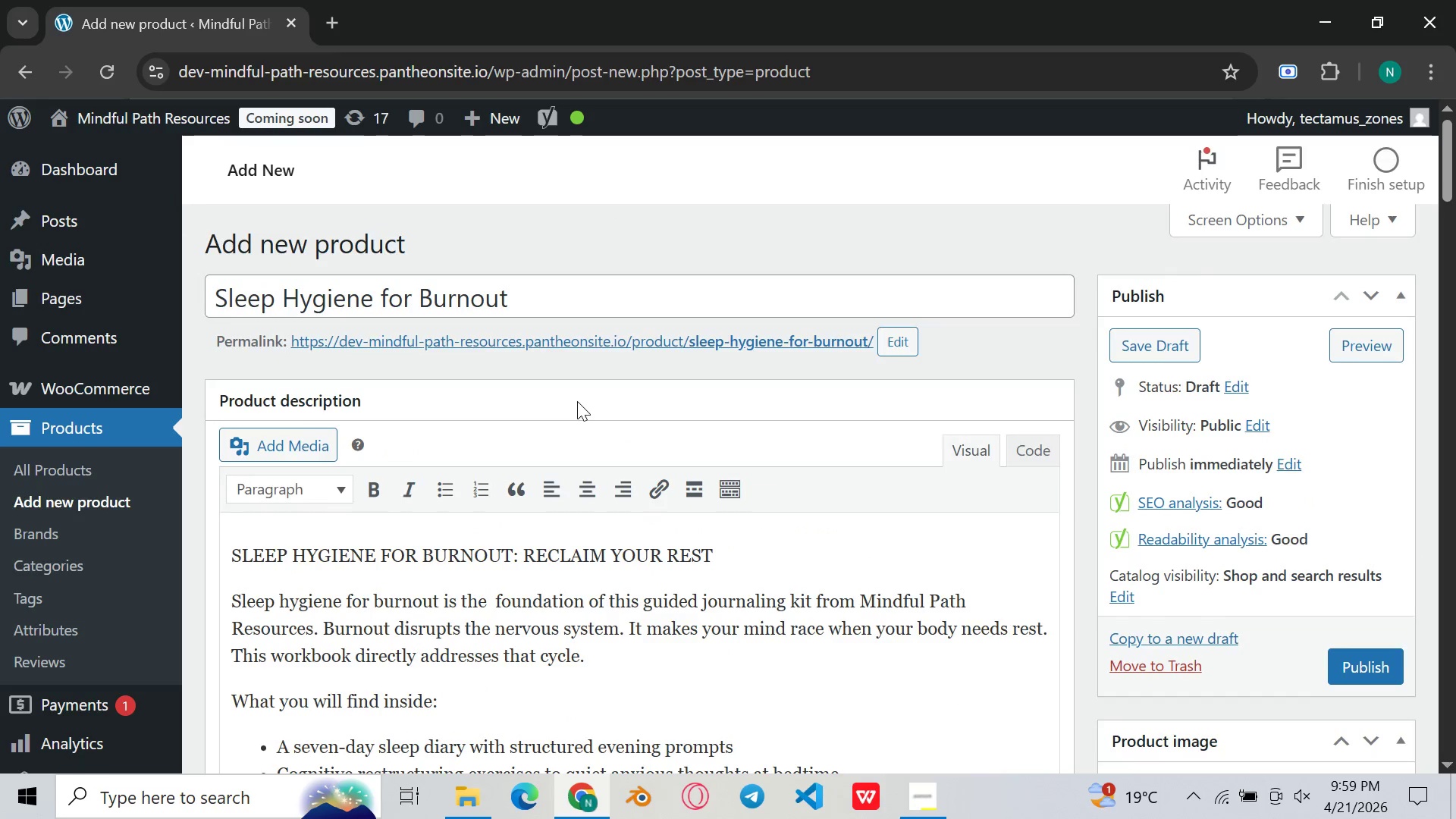 
scroll: coordinate [686, 480], scroll_direction: down, amount: 6.0
 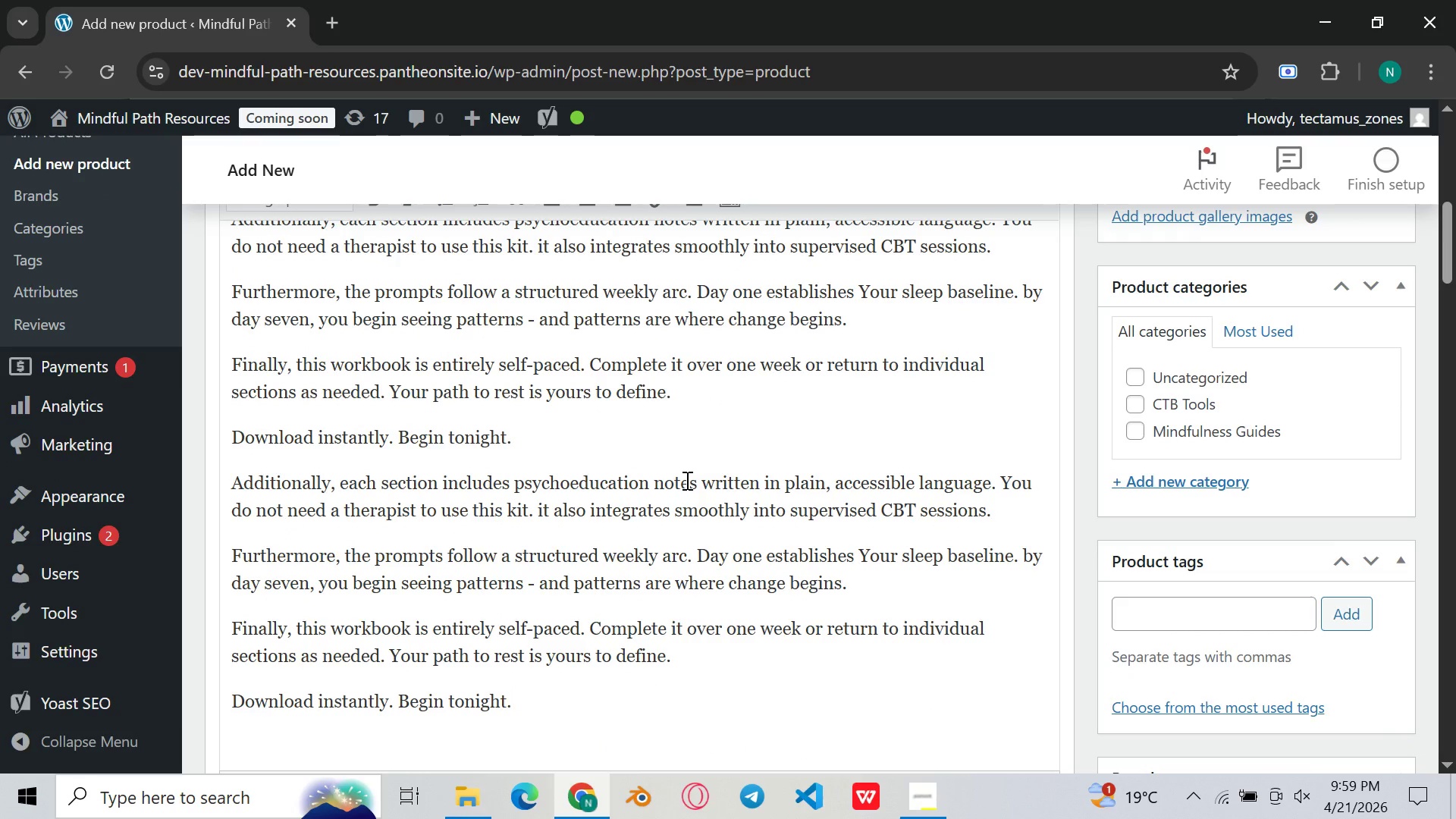 
wait(8.38)
 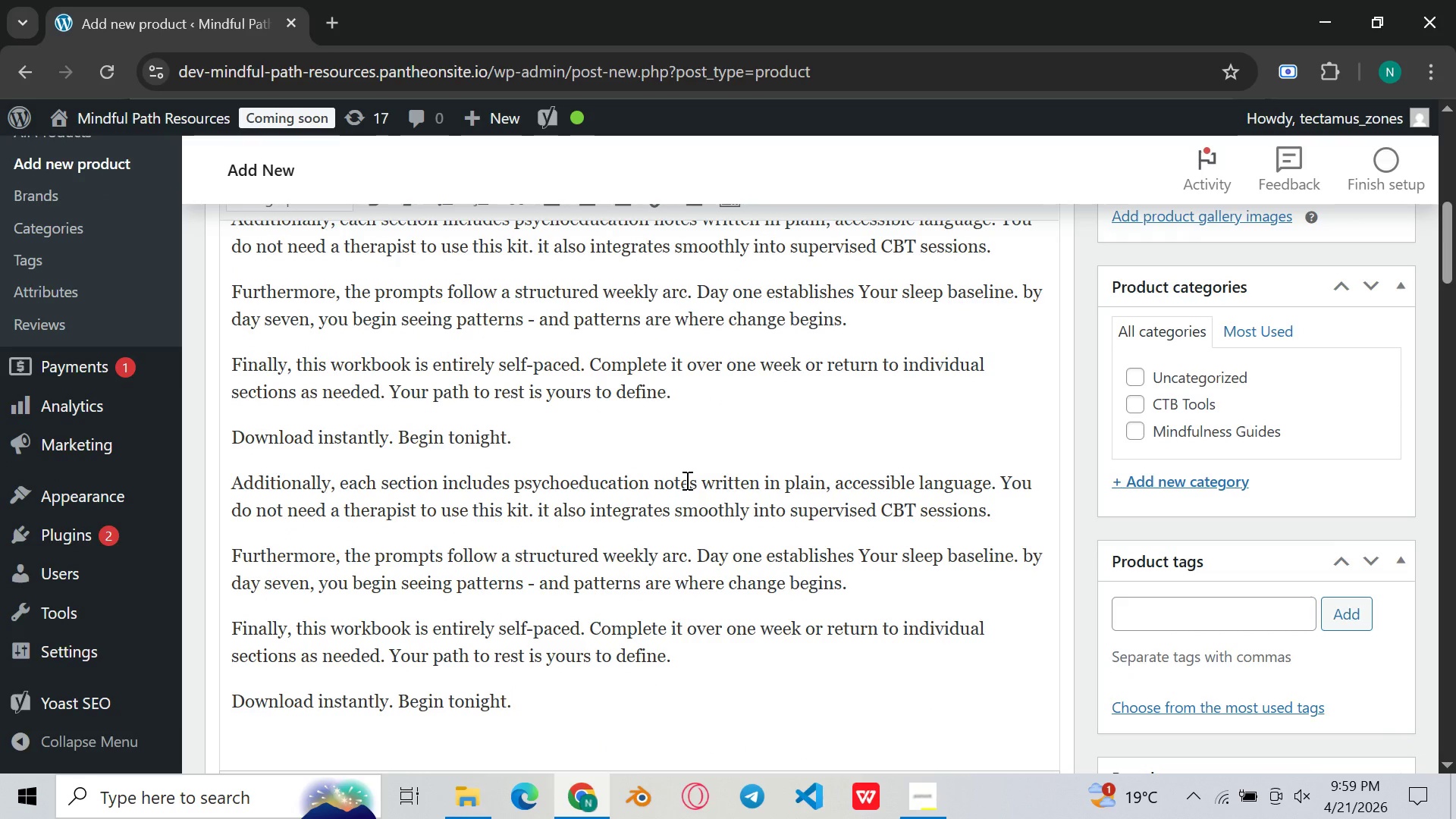 
scroll: coordinate [792, 511], scroll_direction: down, amount: 18.0
 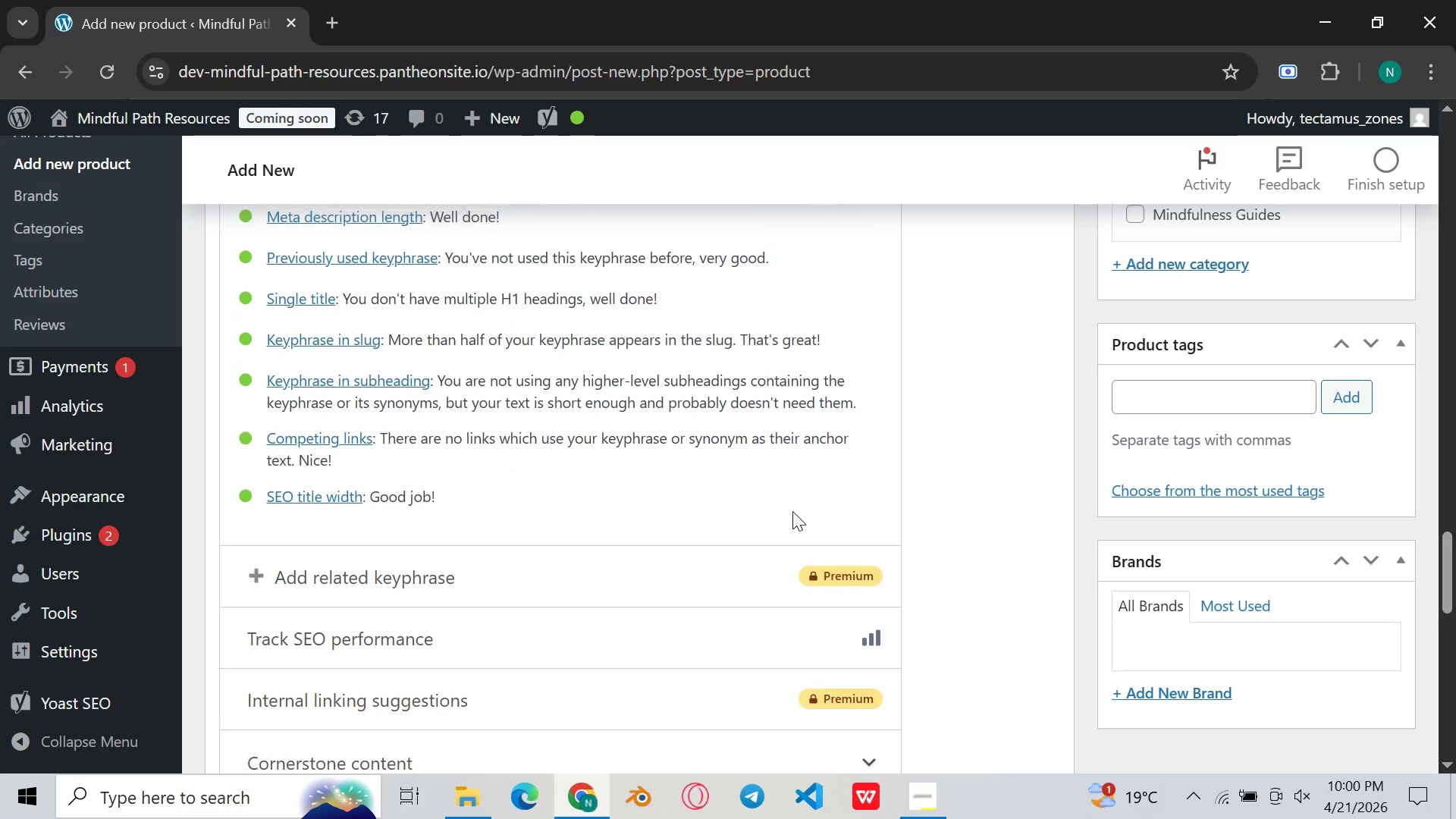 
scroll: coordinate [825, 438], scroll_direction: up, amount: 6.0
 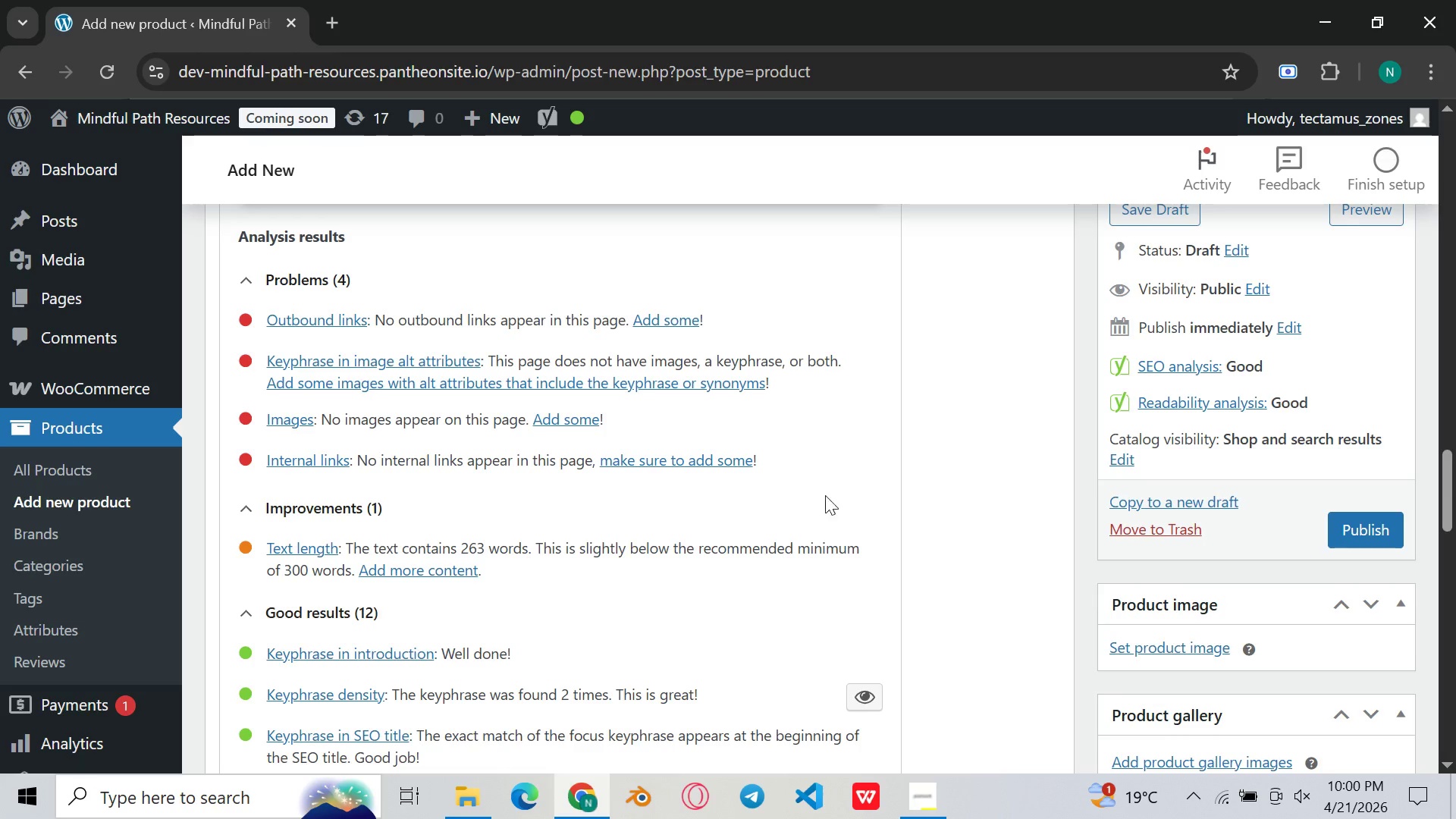 
scroll: coordinate [823, 505], scroll_direction: down, amount: 2.0
 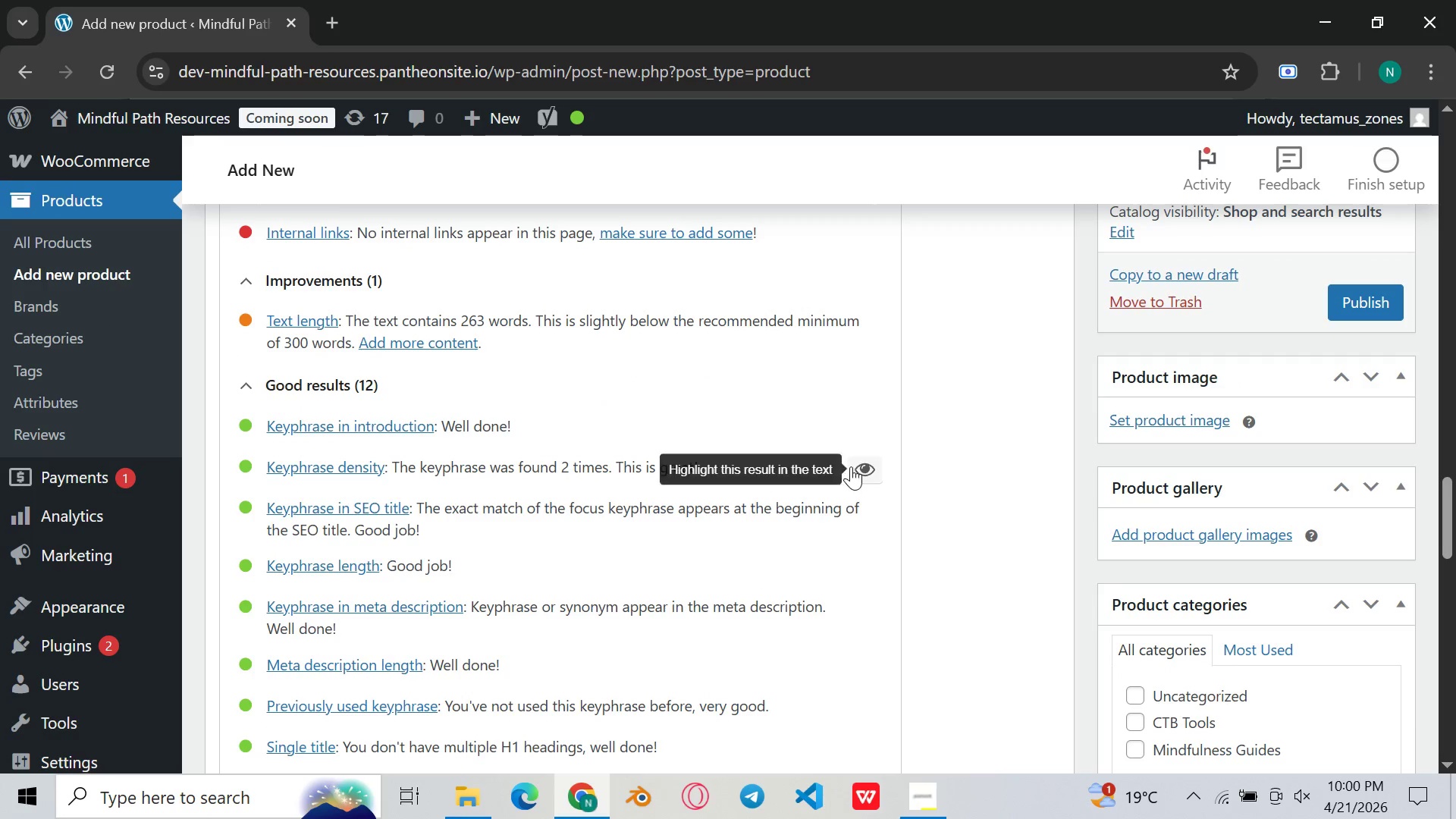 
left_click([860, 469])
 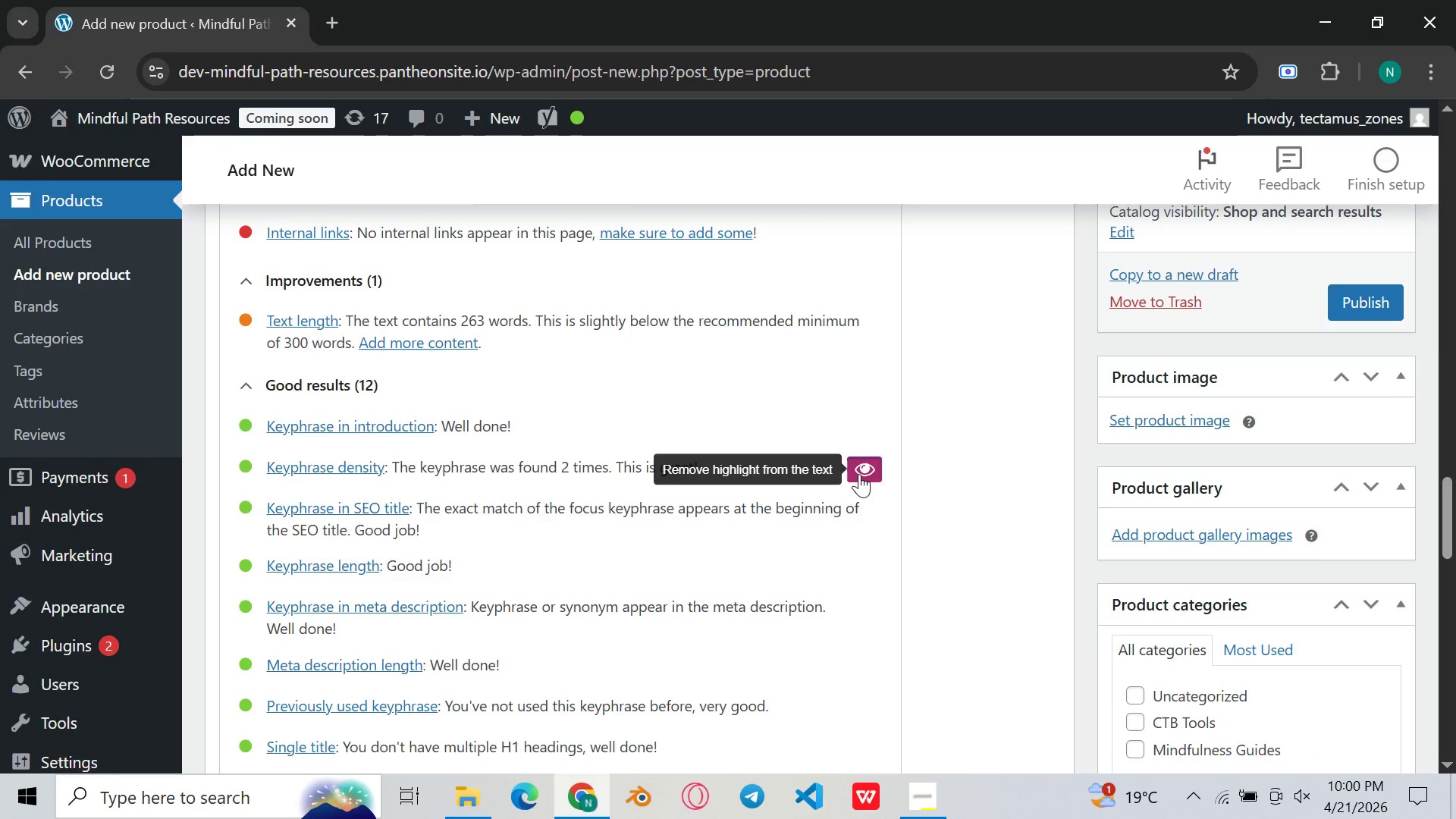 
scroll: coordinate [850, 470], scroll_direction: up, amount: 25.0
 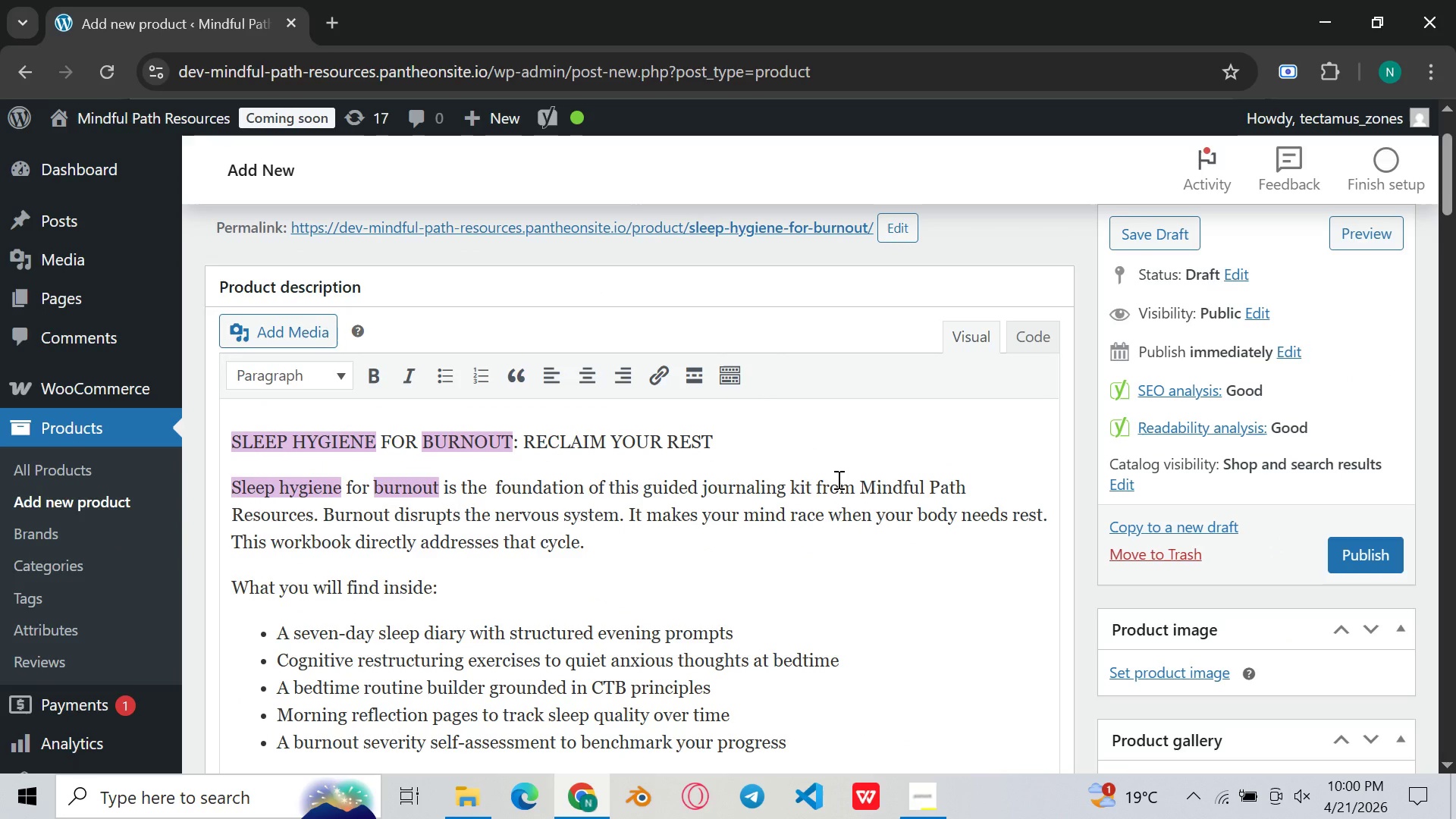 
wait(5.91)
 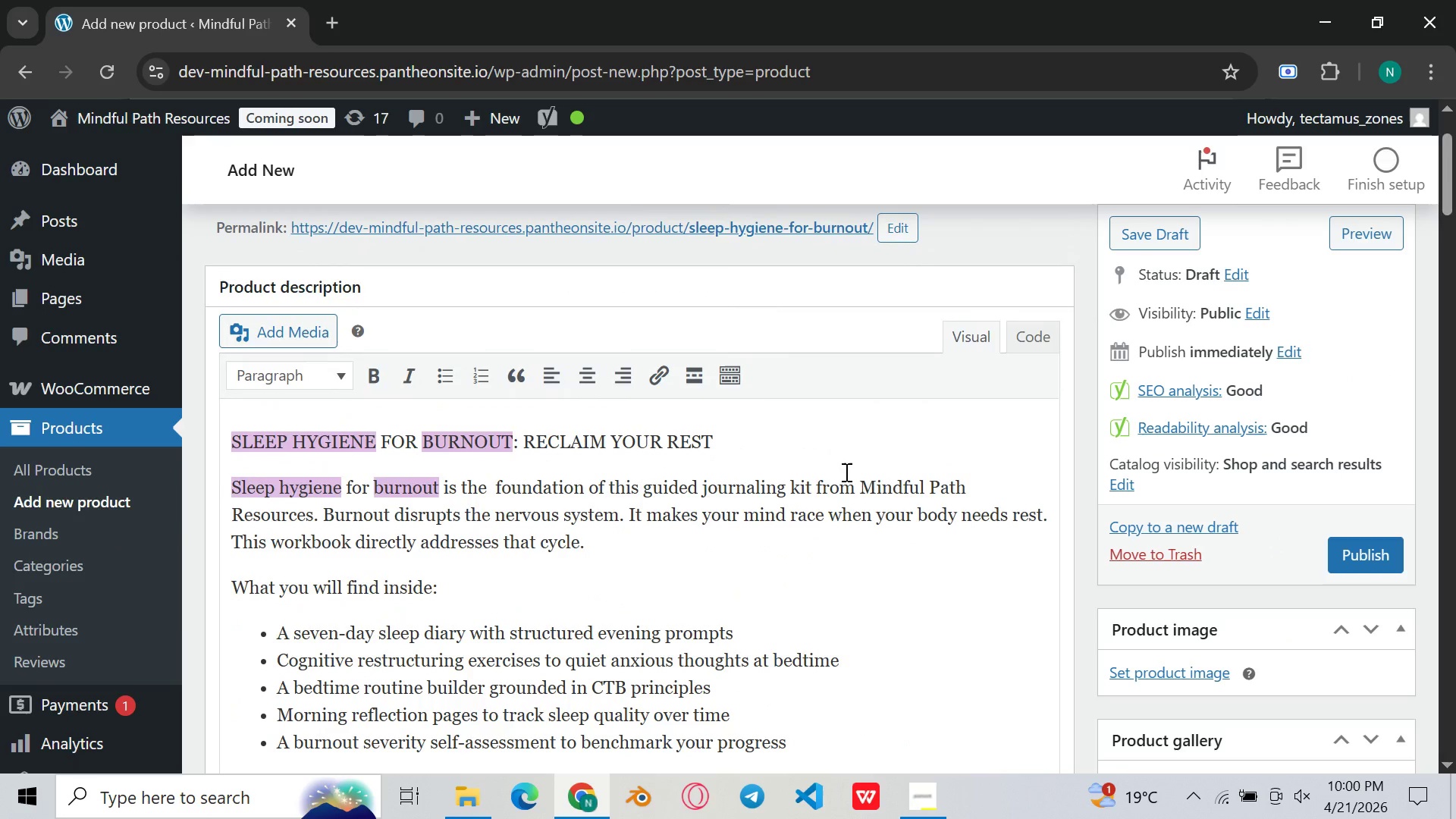 
scroll: coordinate [846, 518], scroll_direction: down, amount: 24.0
 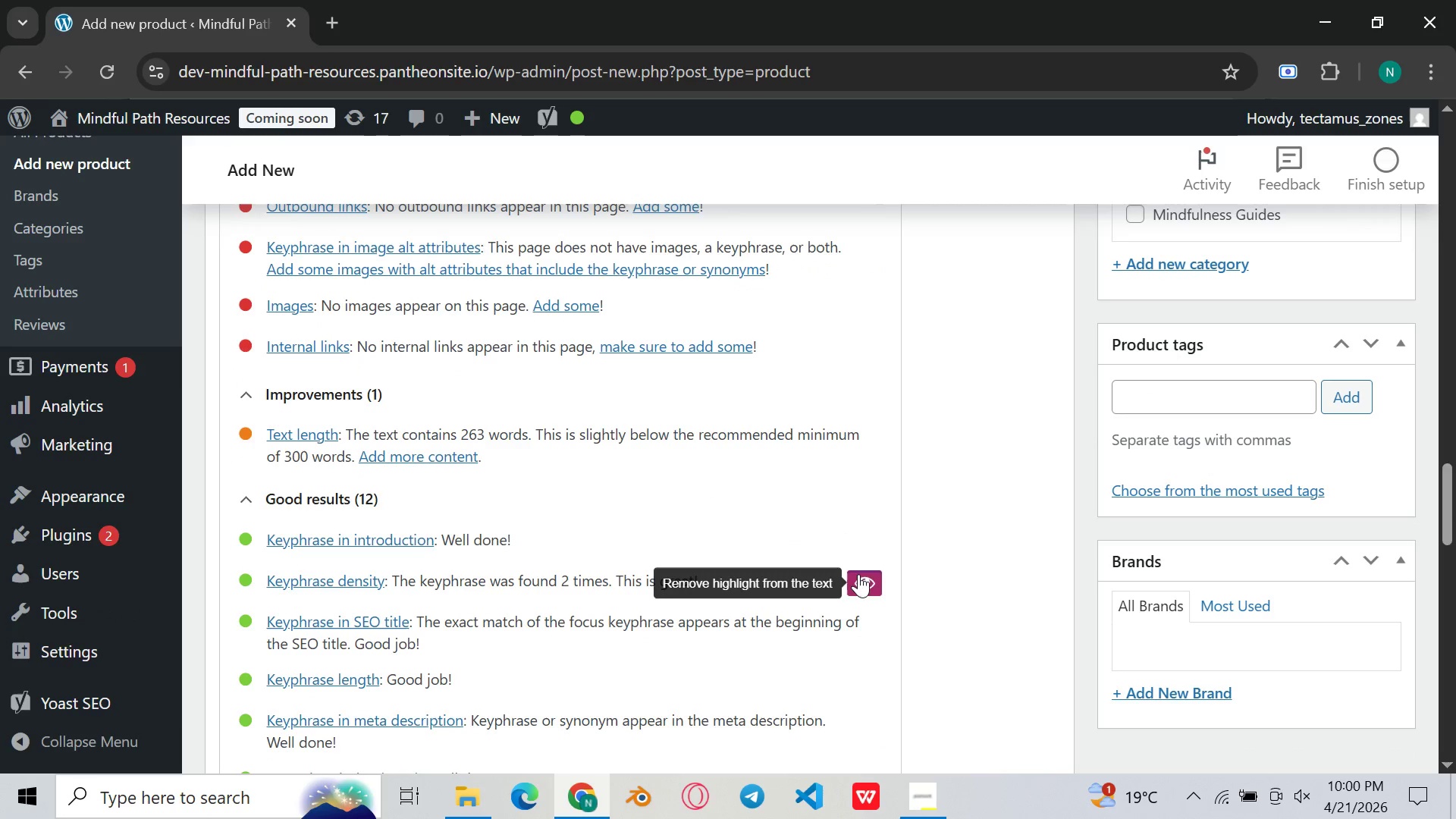 
left_click([873, 586])
 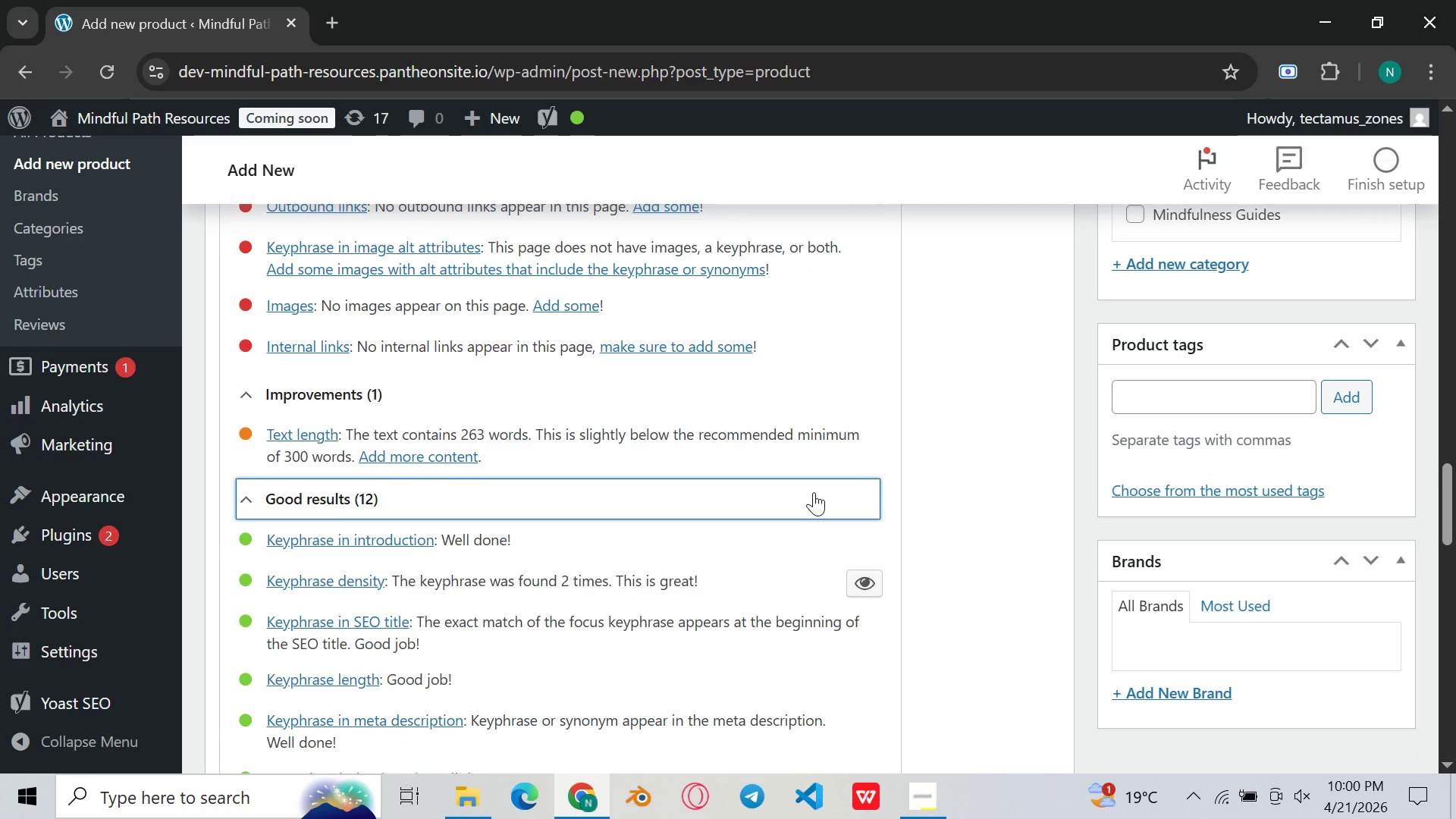 
scroll: coordinate [814, 492], scroll_direction: up, amount: 3.0
 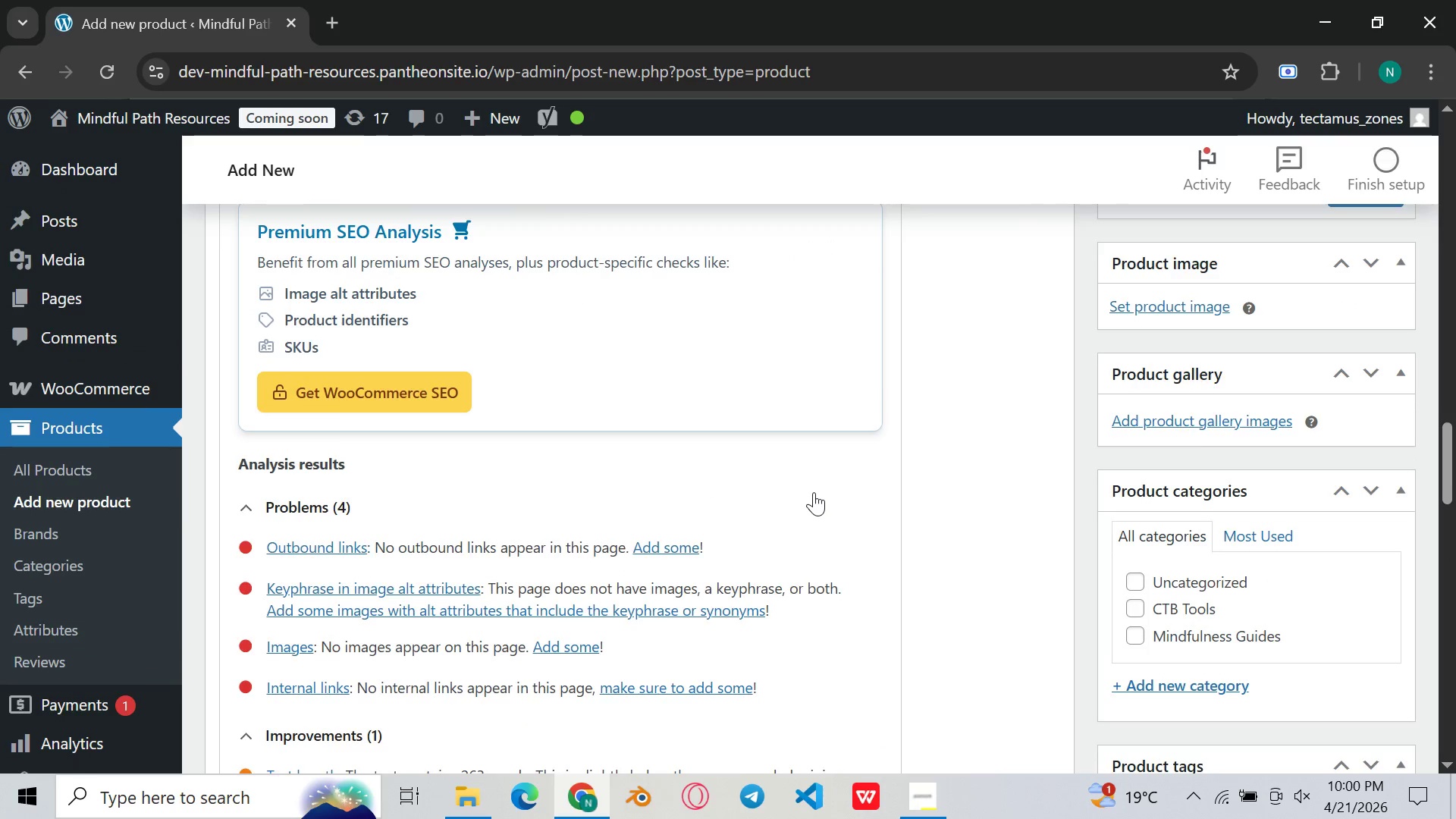 
scroll: coordinate [814, 492], scroll_direction: down, amount: 1.0
 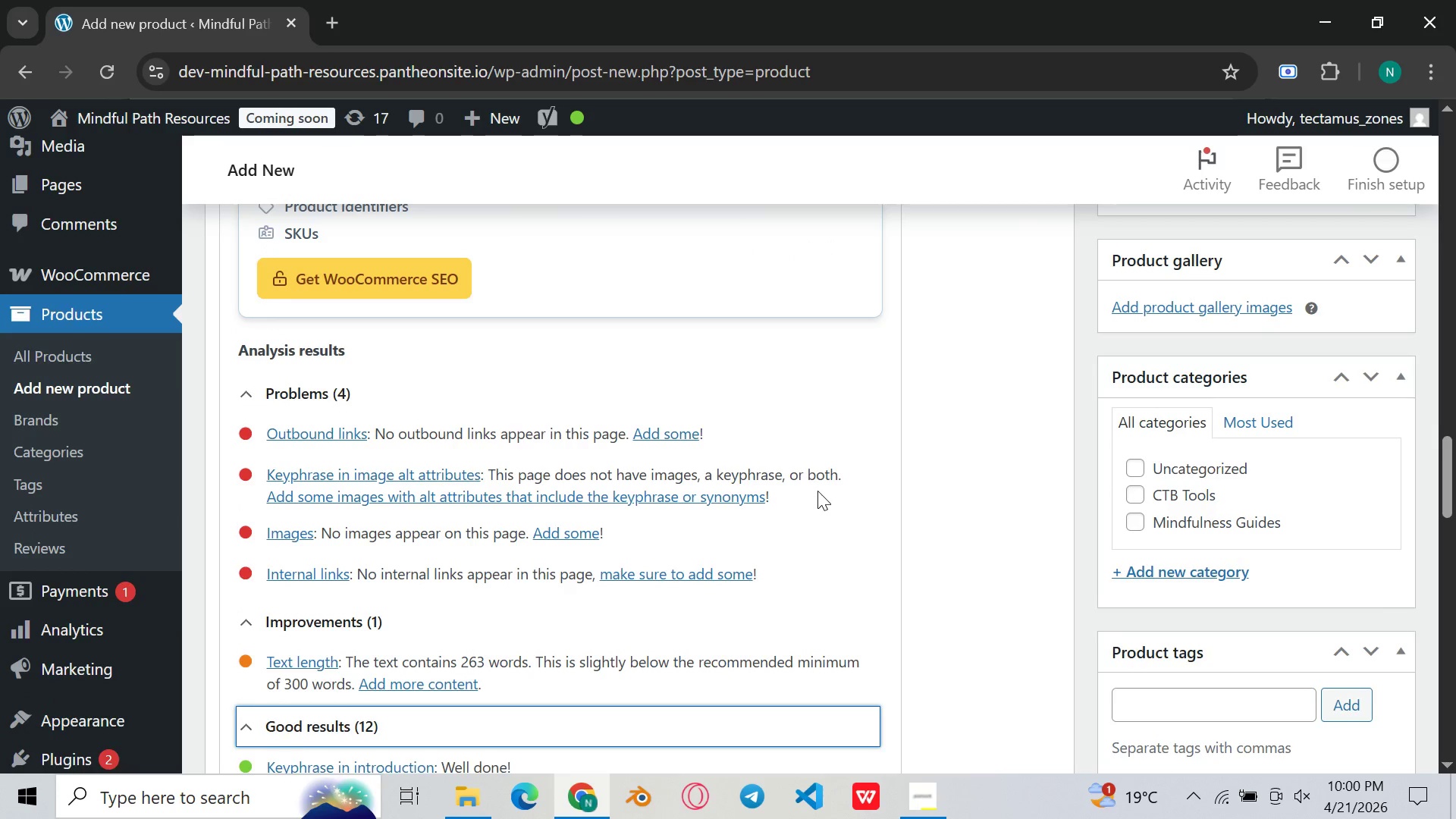 
scroll: coordinate [817, 491], scroll_direction: up, amount: 5.0
 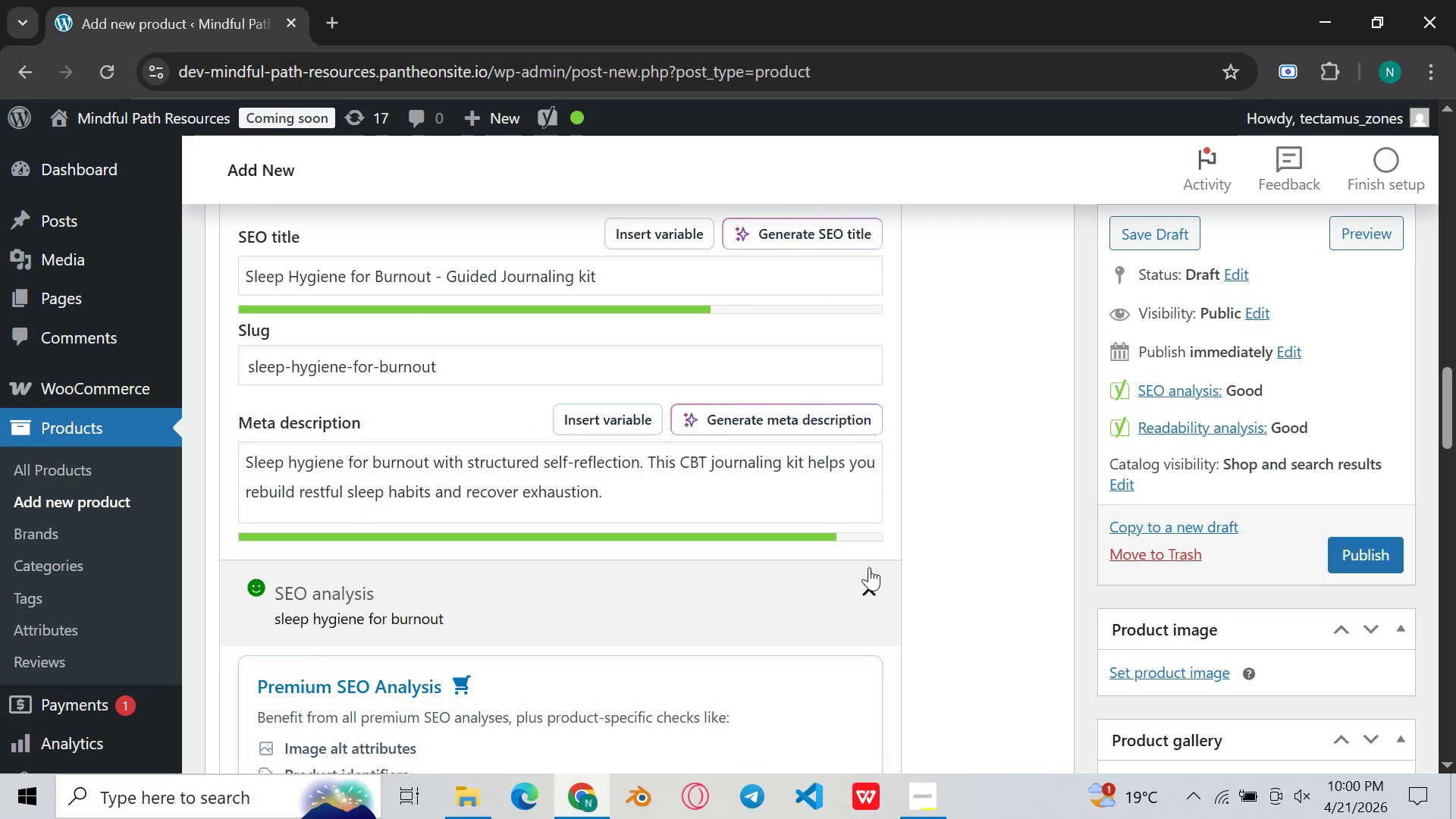 
left_click([872, 598])
 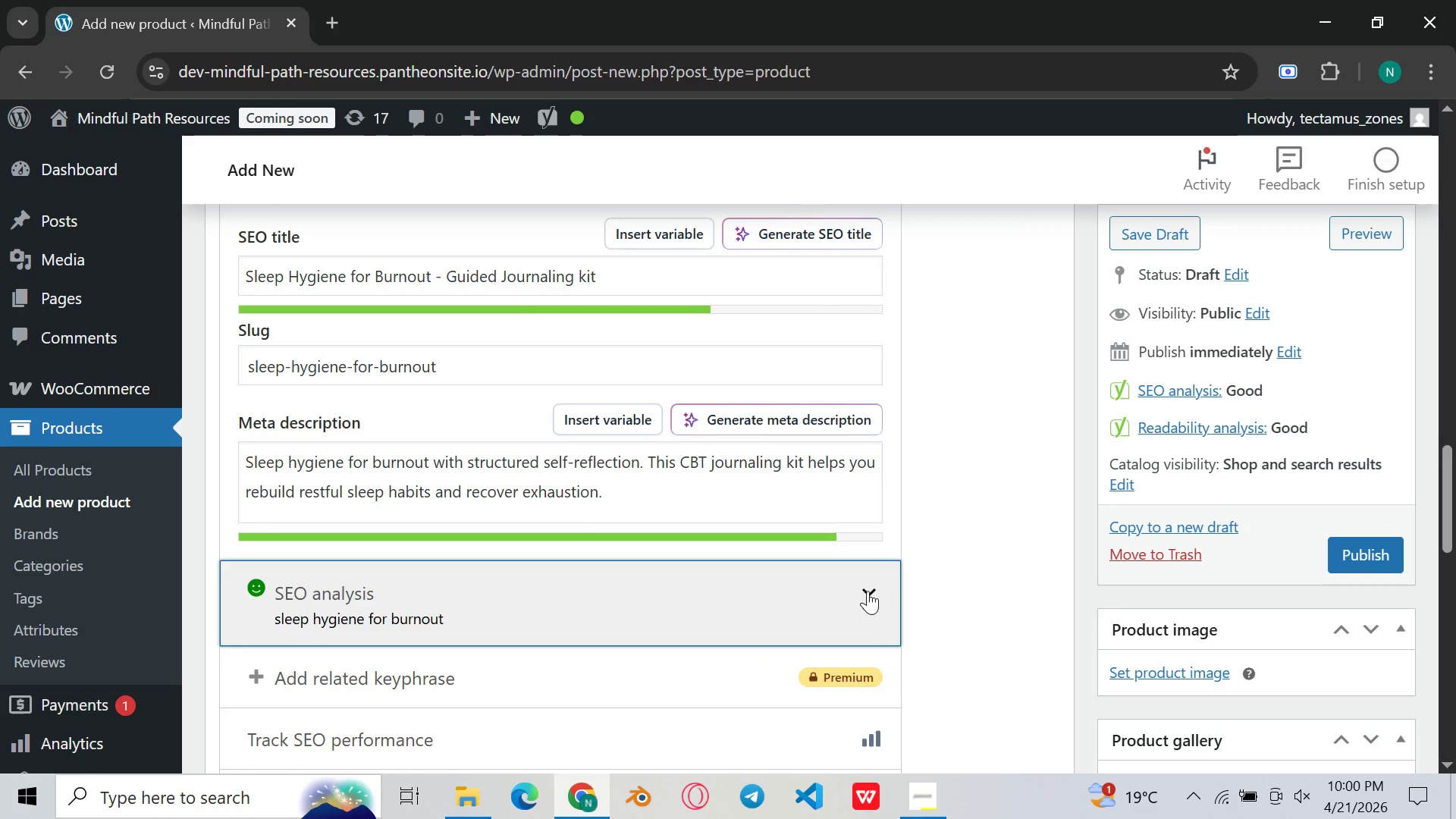 
scroll: coordinate [862, 579], scroll_direction: up, amount: 9.0
 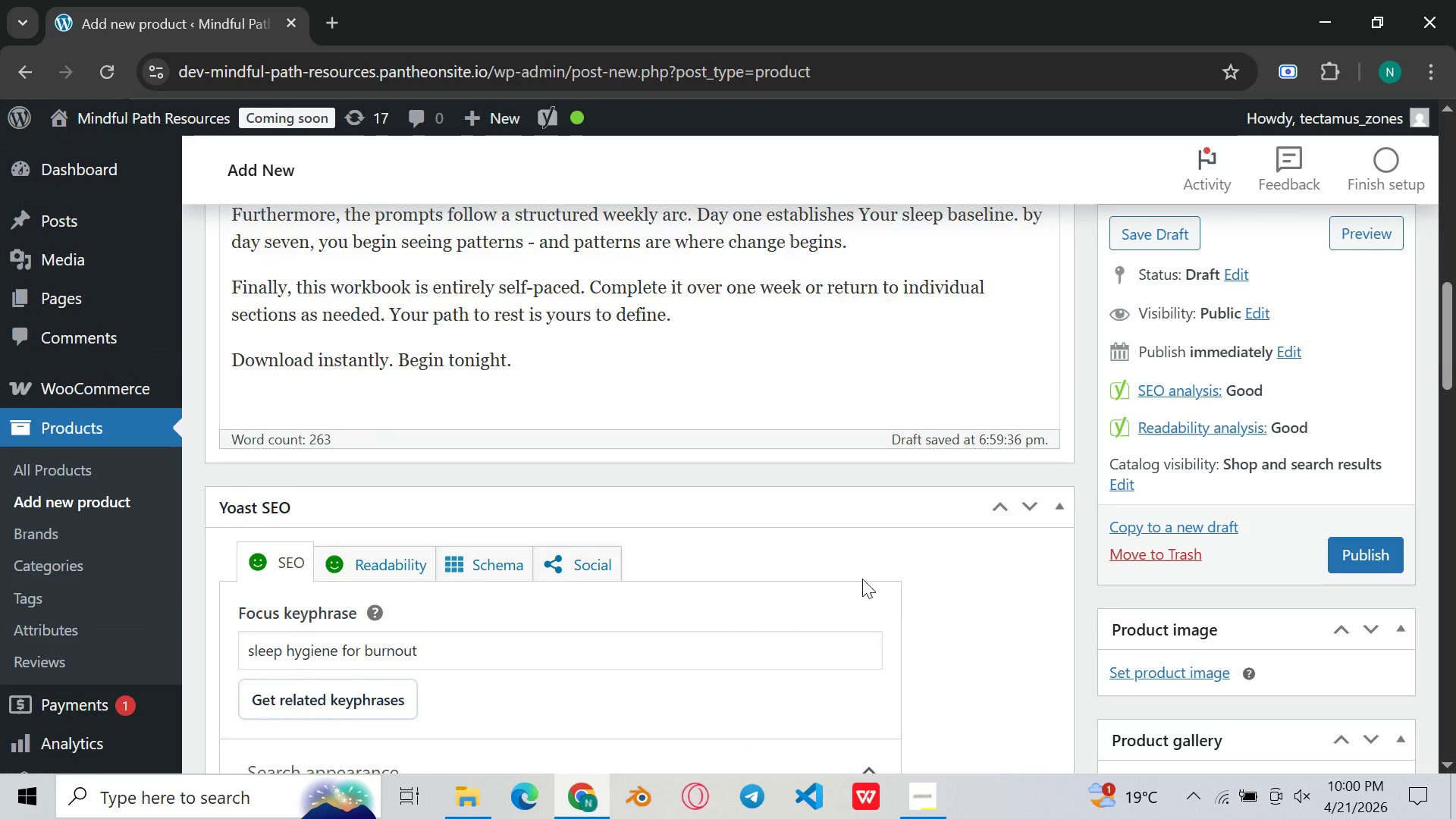 
scroll: coordinate [803, 629], scroll_direction: down, amount: 5.0
 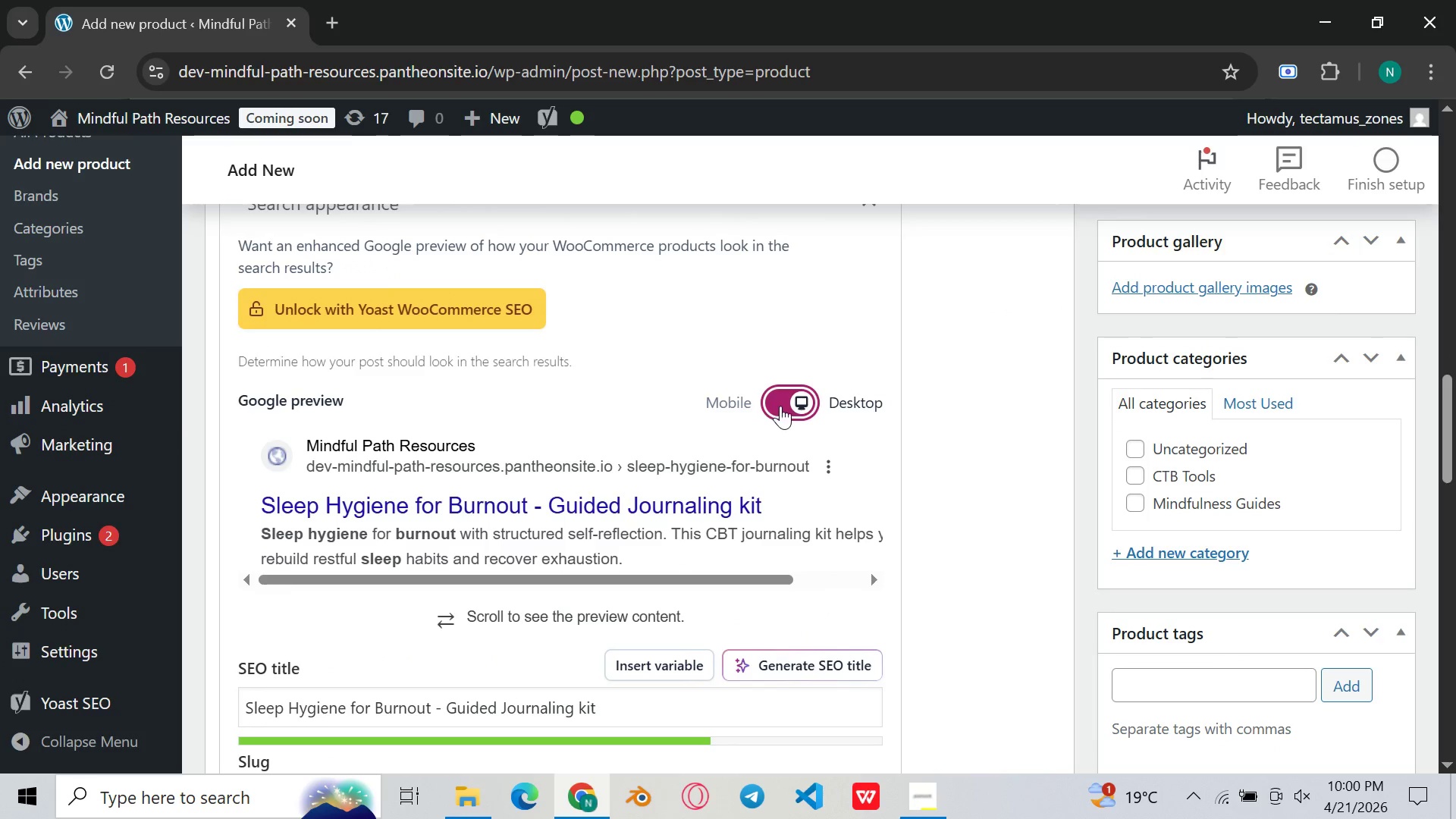 
left_click([786, 401])
 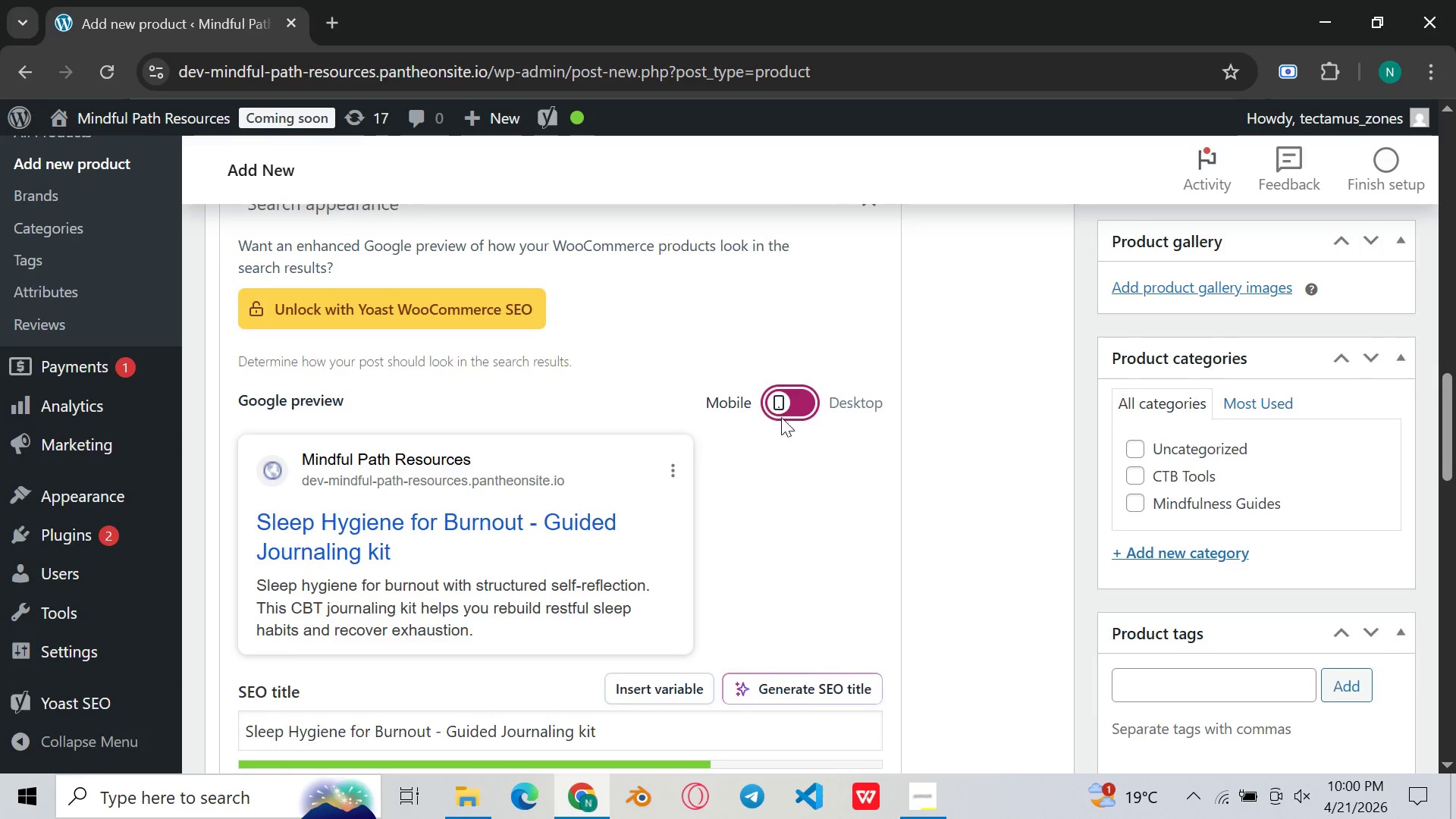 
scroll: coordinate [783, 437], scroll_direction: up, amount: 18.0
 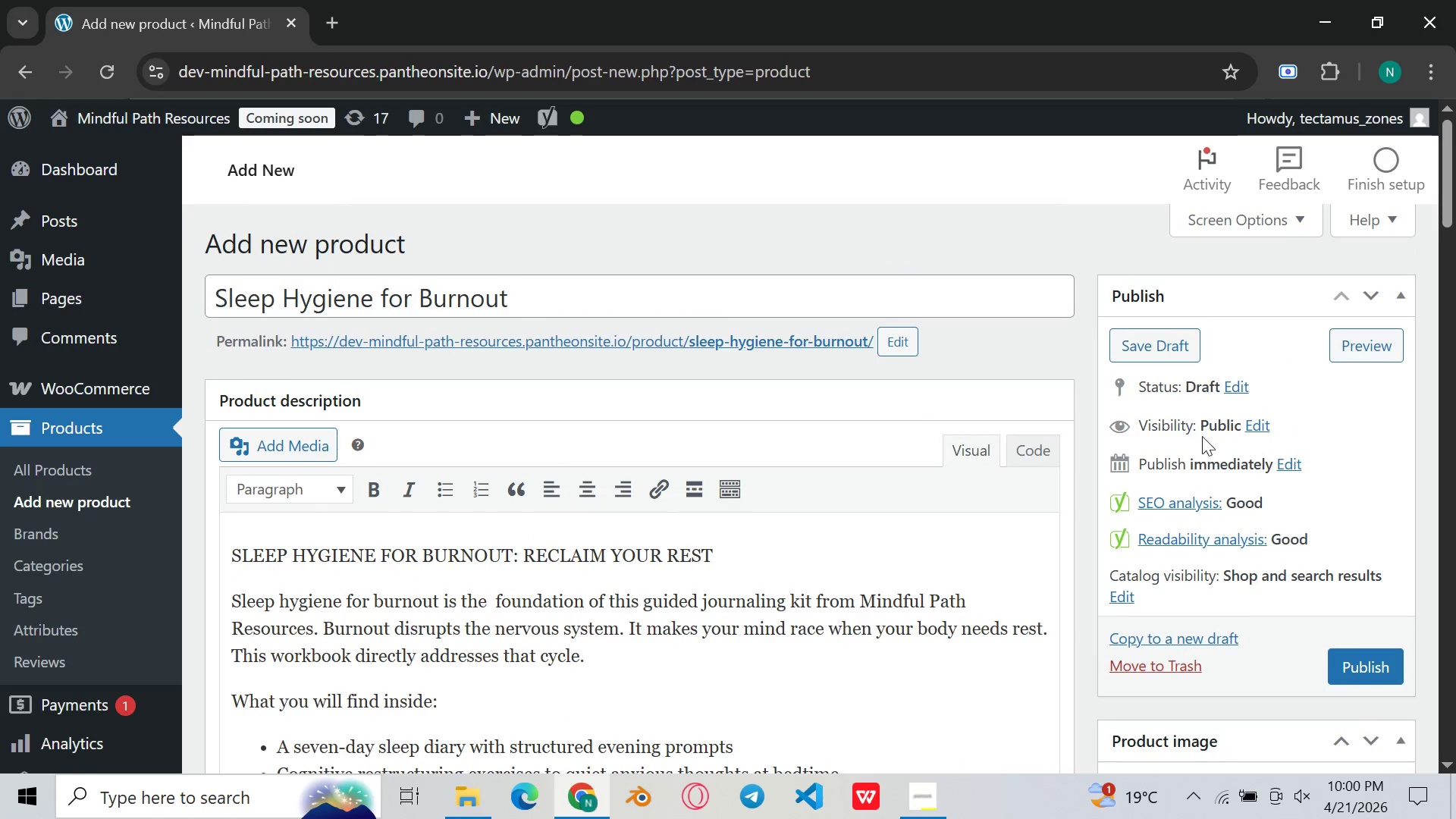 
scroll: coordinate [1213, 467], scroll_direction: down, amount: 7.0
 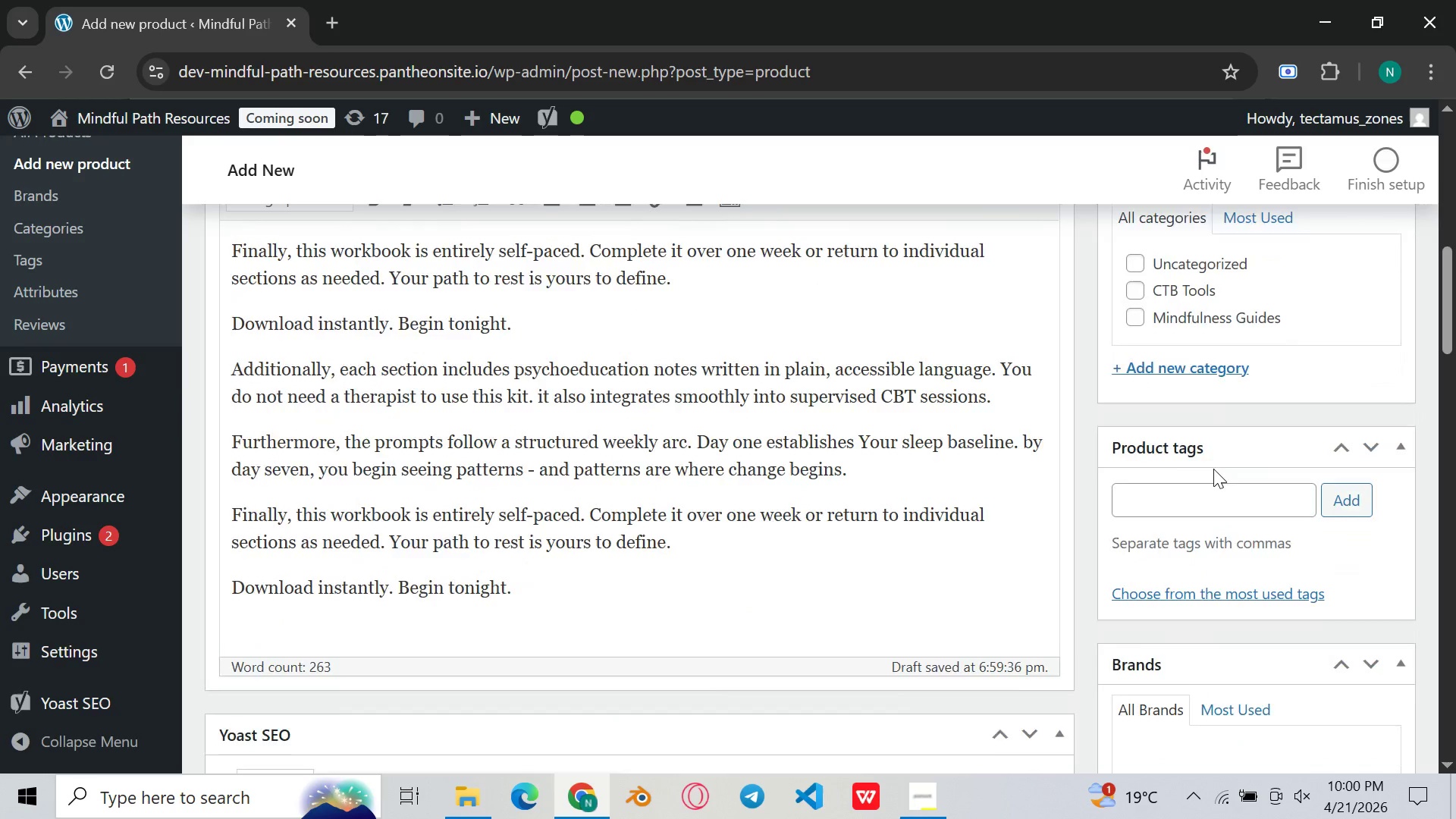 
scroll: coordinate [1213, 469], scroll_direction: up, amount: 1.0
 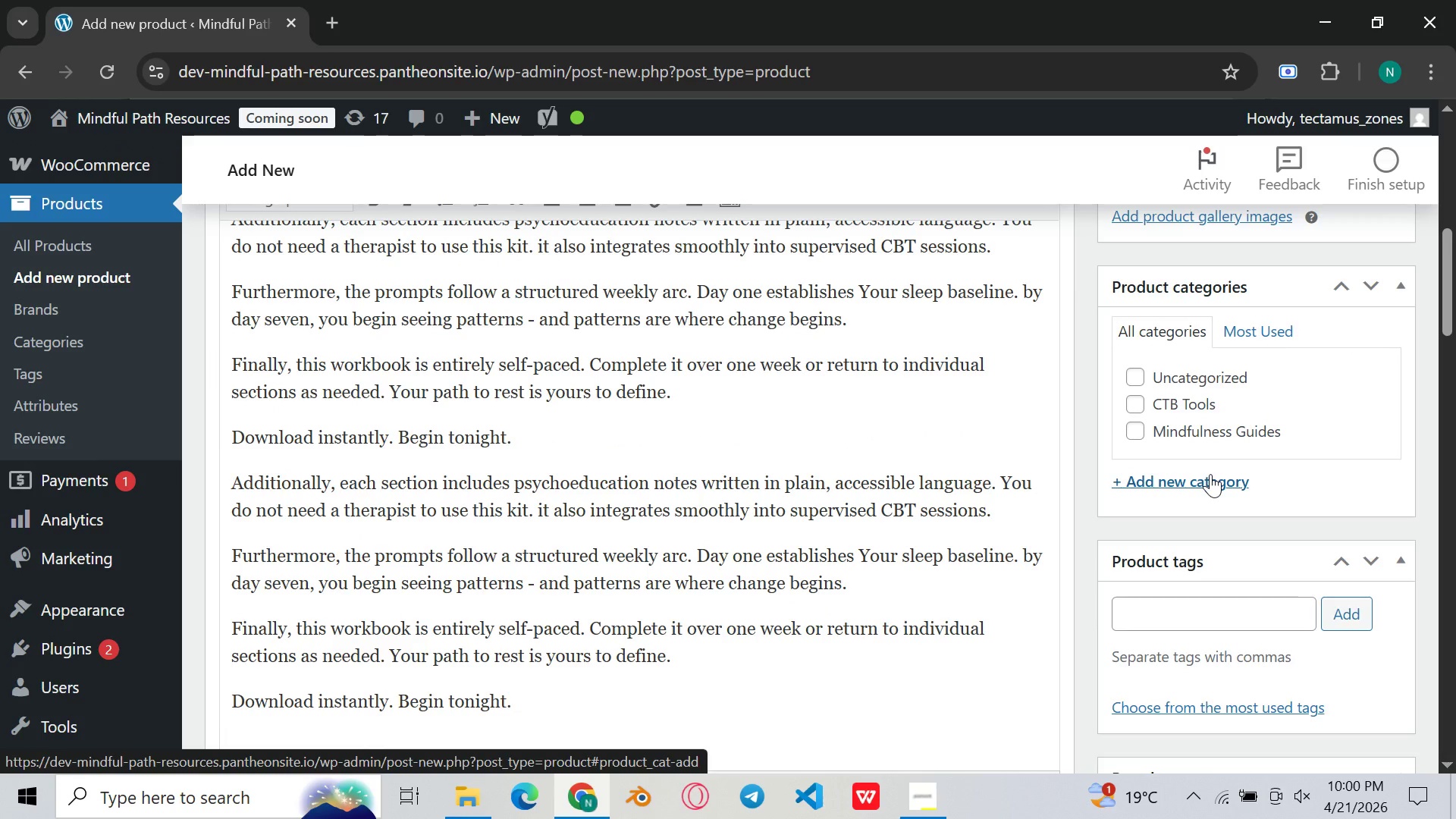 
wait(13.7)
 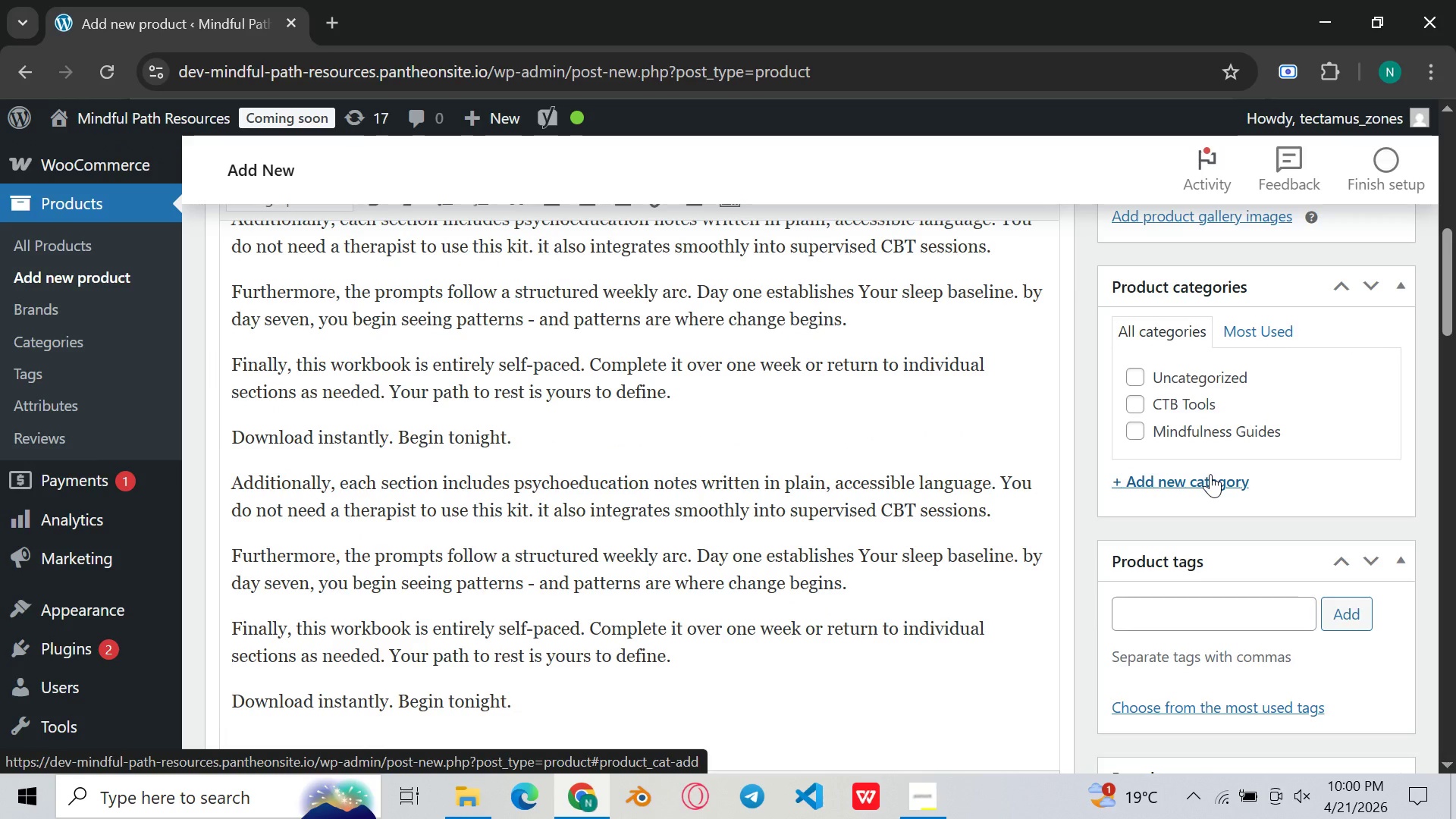 
left_click([1133, 397])
 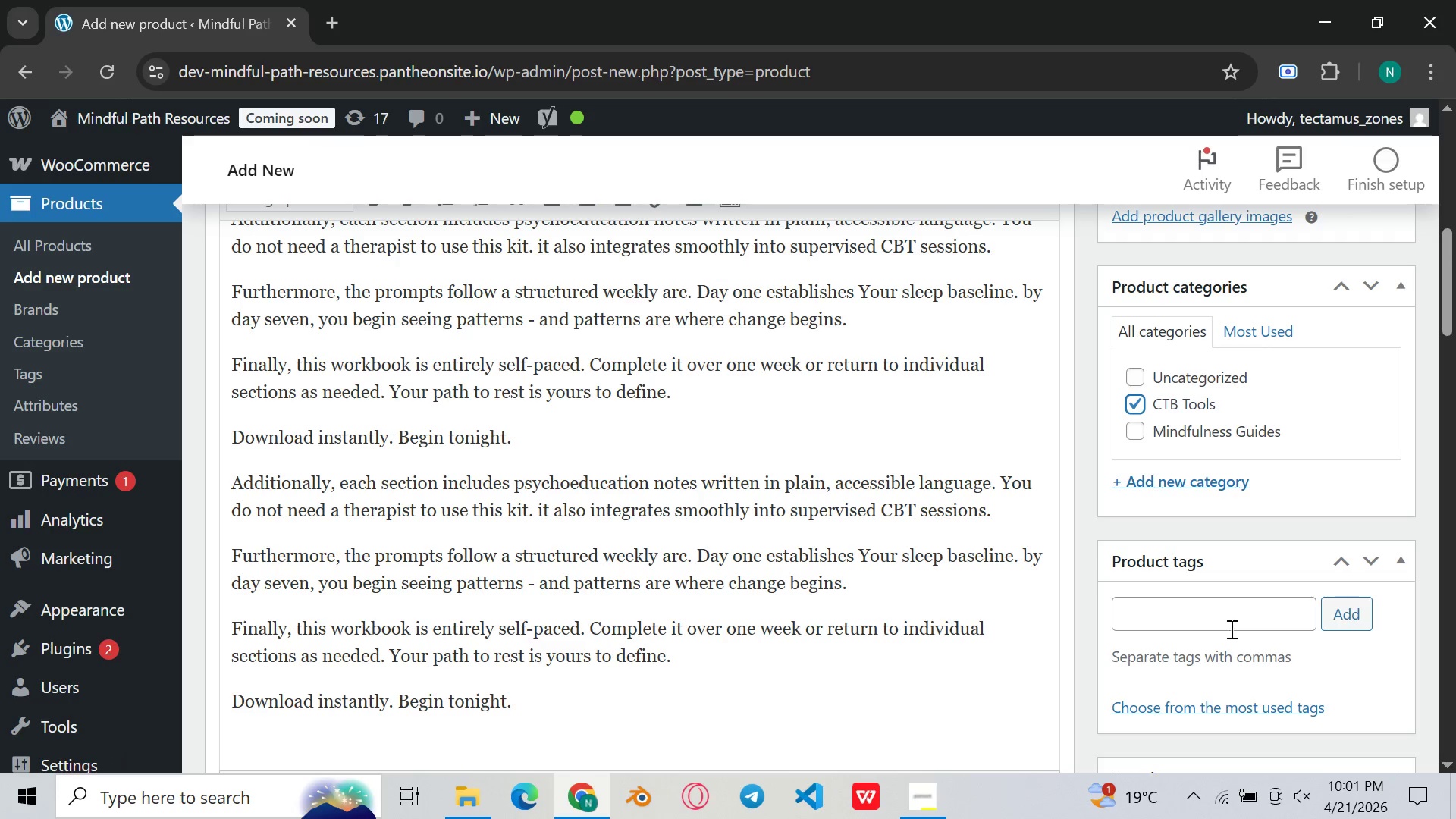 
left_click([1225, 618])
 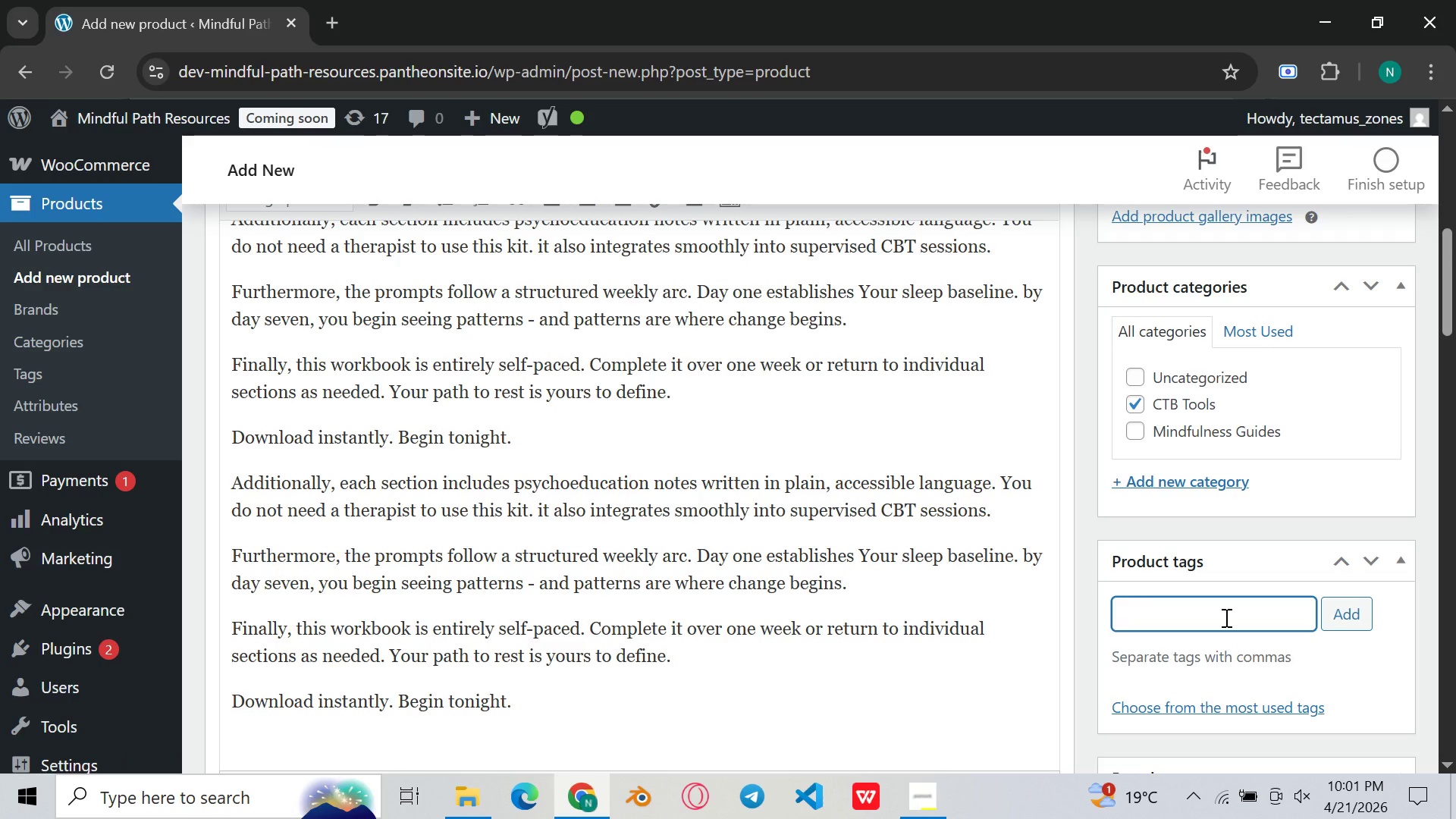 
type(sleep hygiene, burnout recovery, CT)
 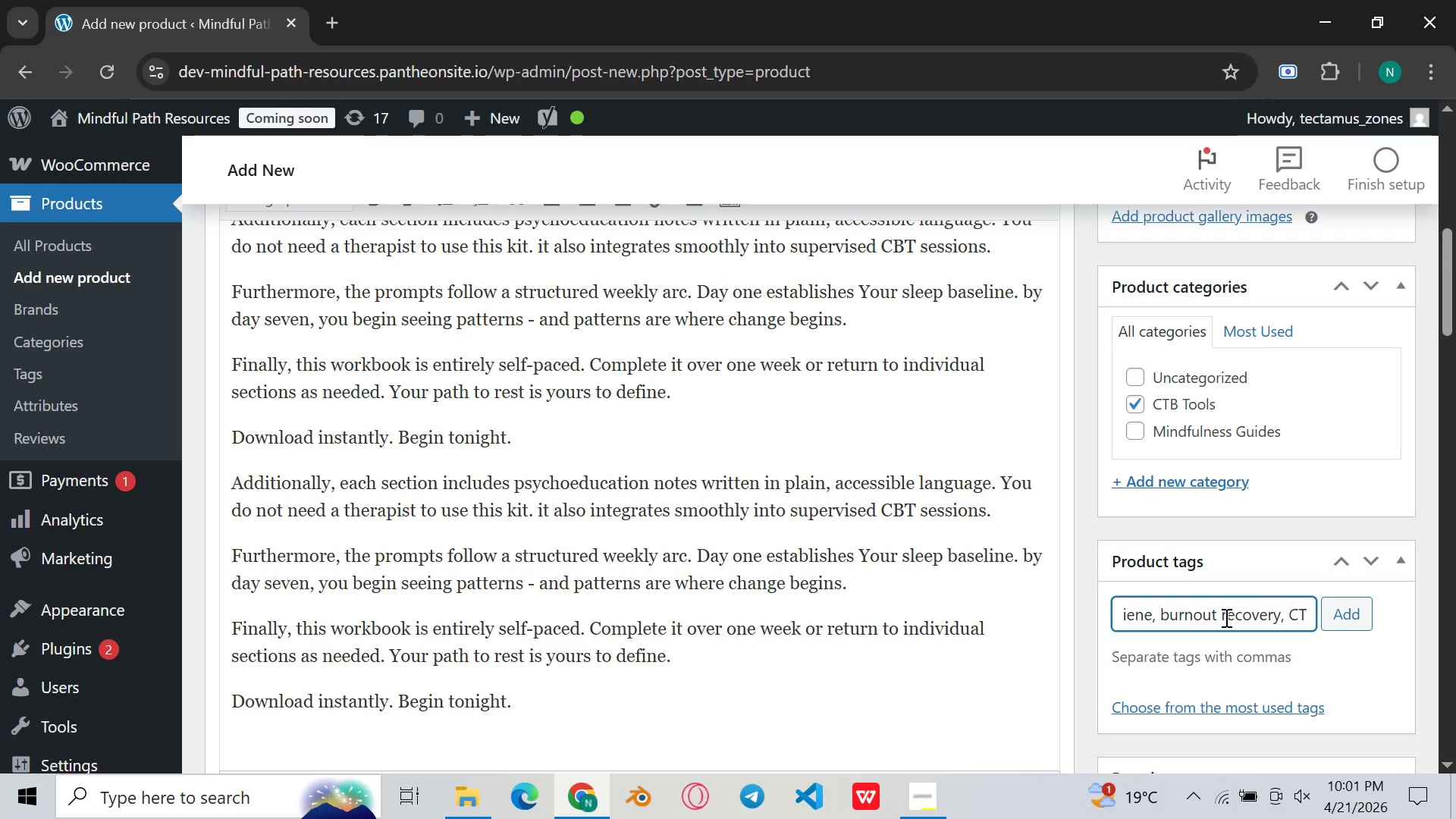 
type(BT[PrintScreen])
key(Backspace)
key(Backspace)
key(Backspace)
type(BT tools, mental health)
 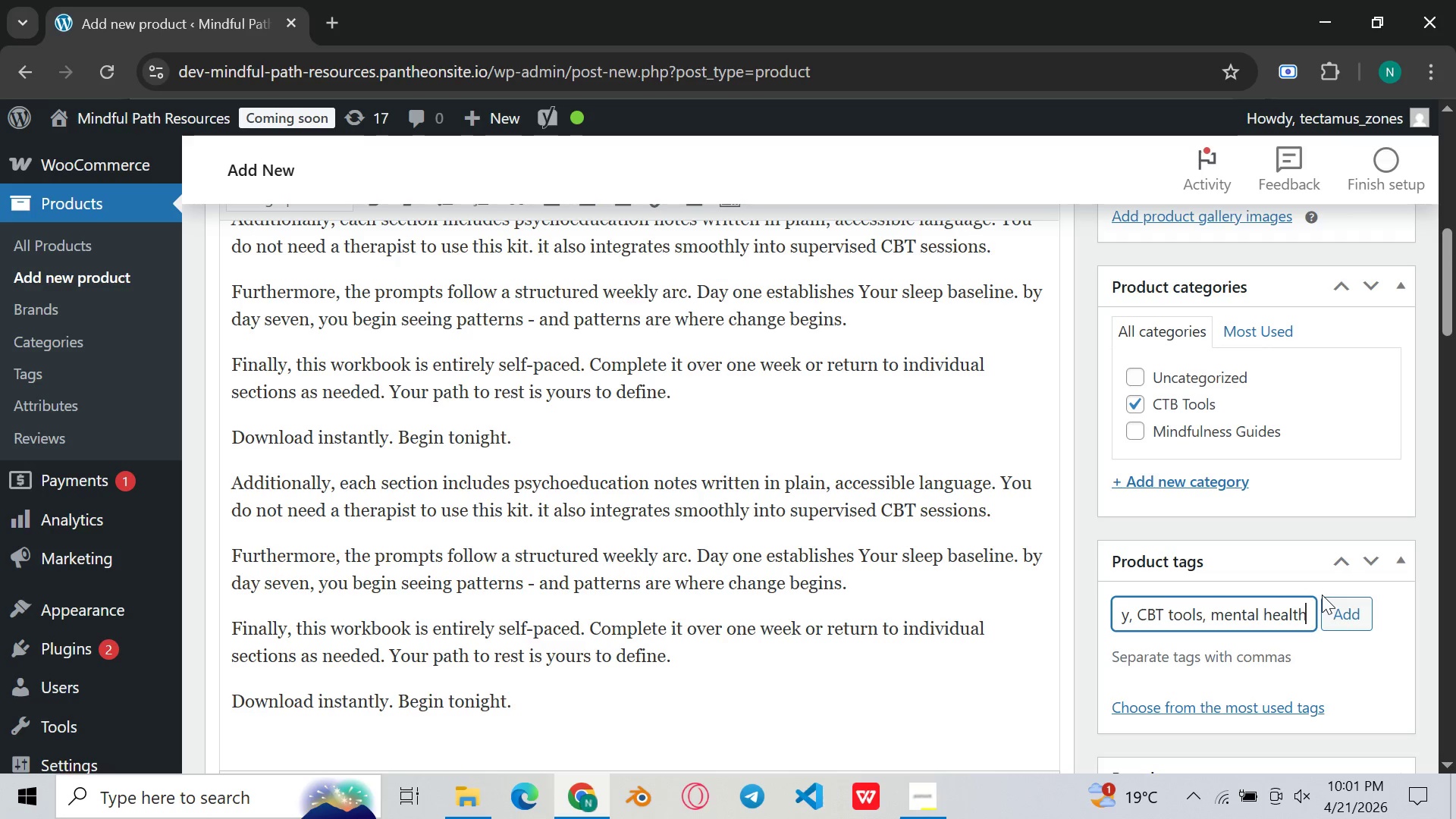 
type(, guided)
 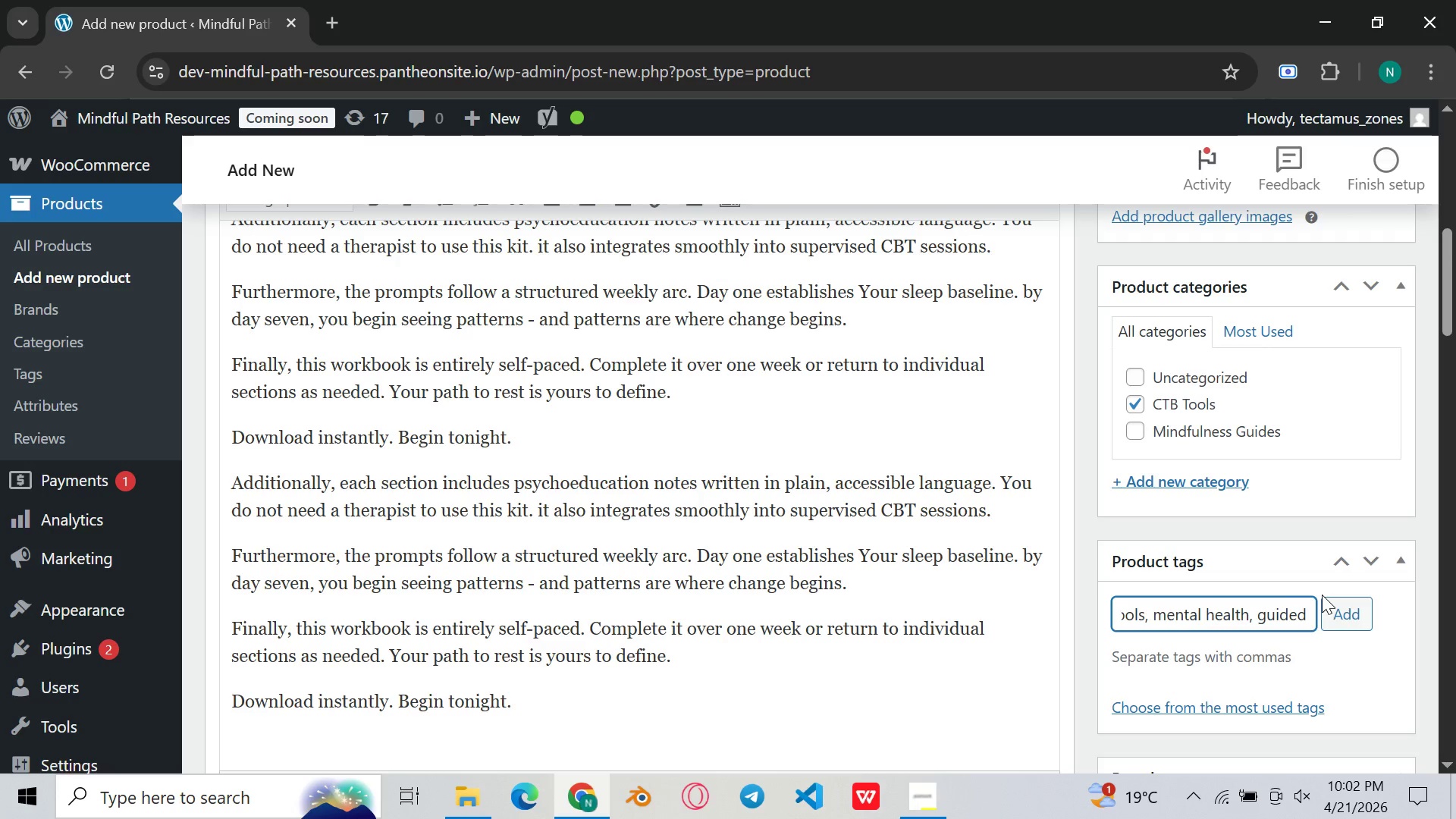 
wait(6.84)
 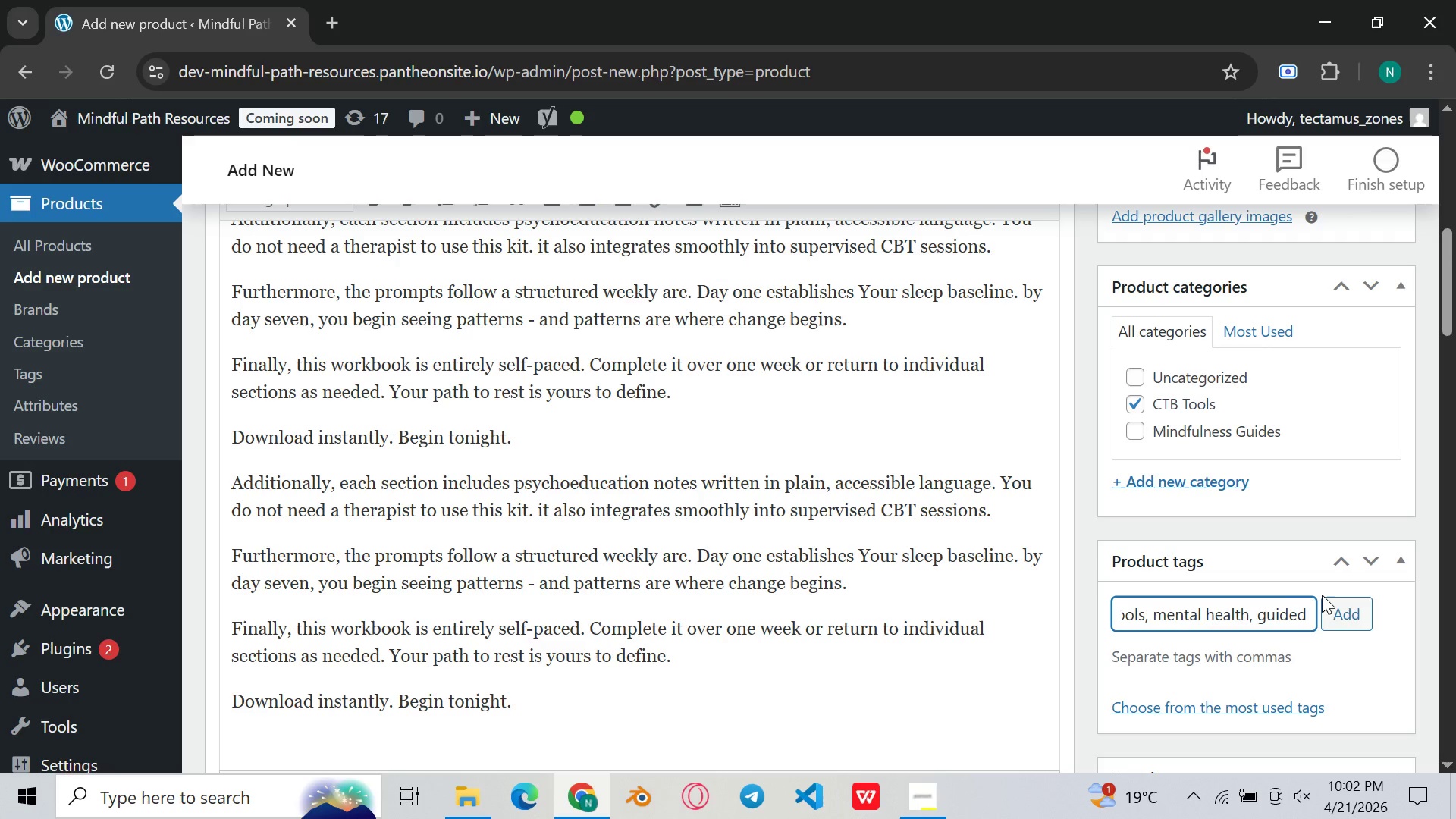 
type( journal, self-care, insonia)
 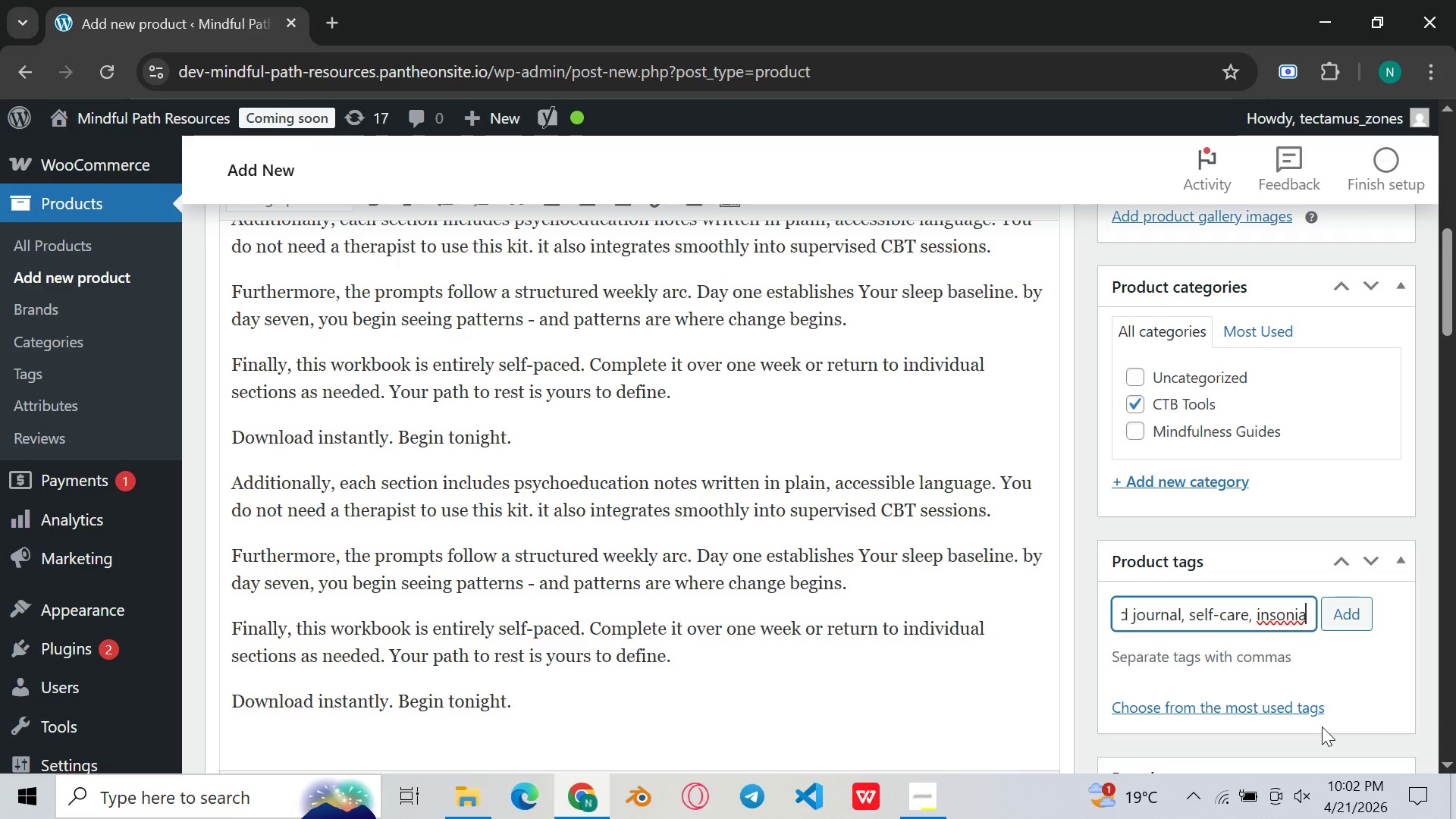 
left_click([1295, 614])
 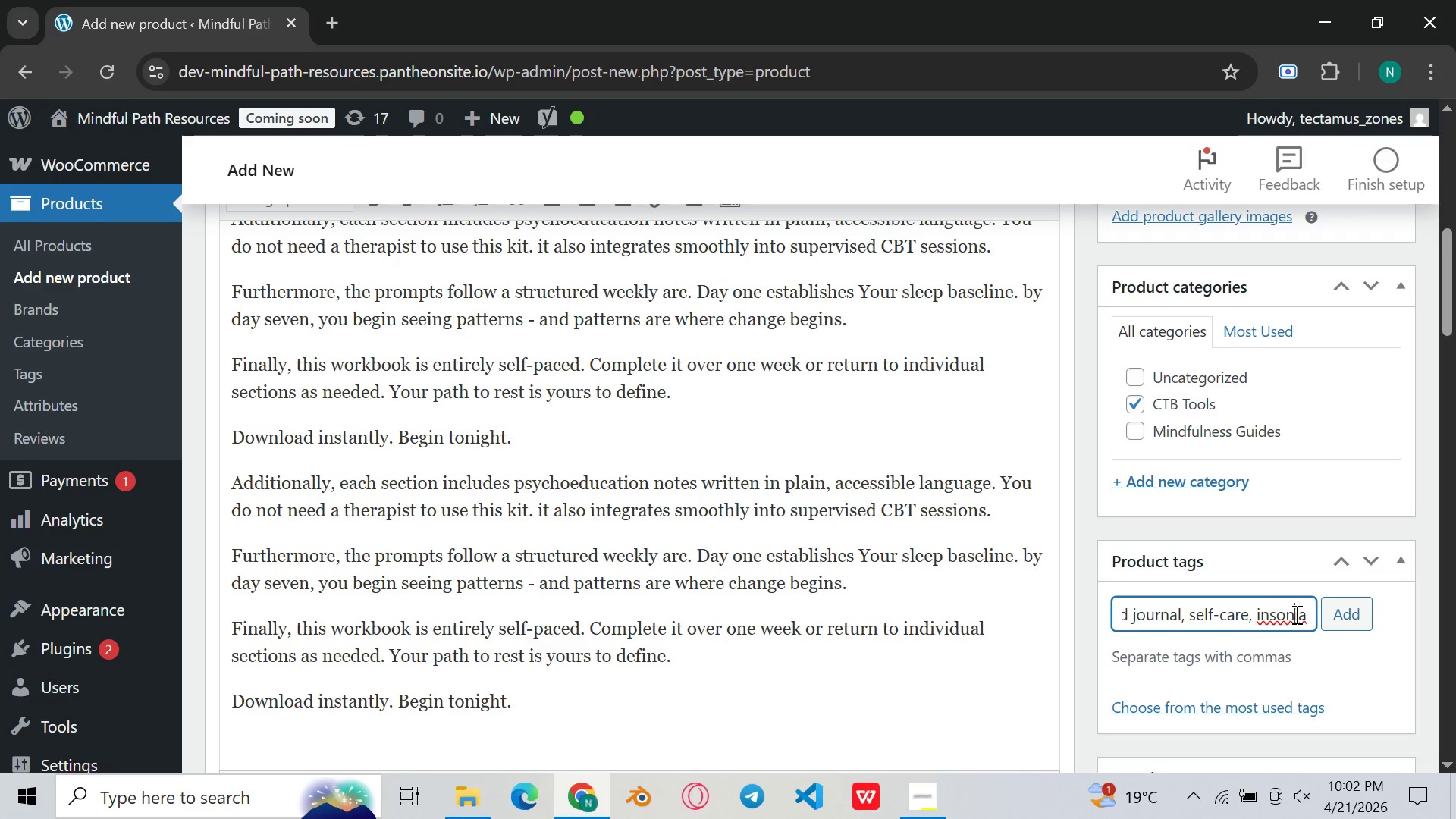 
key(ArrowLeft)
 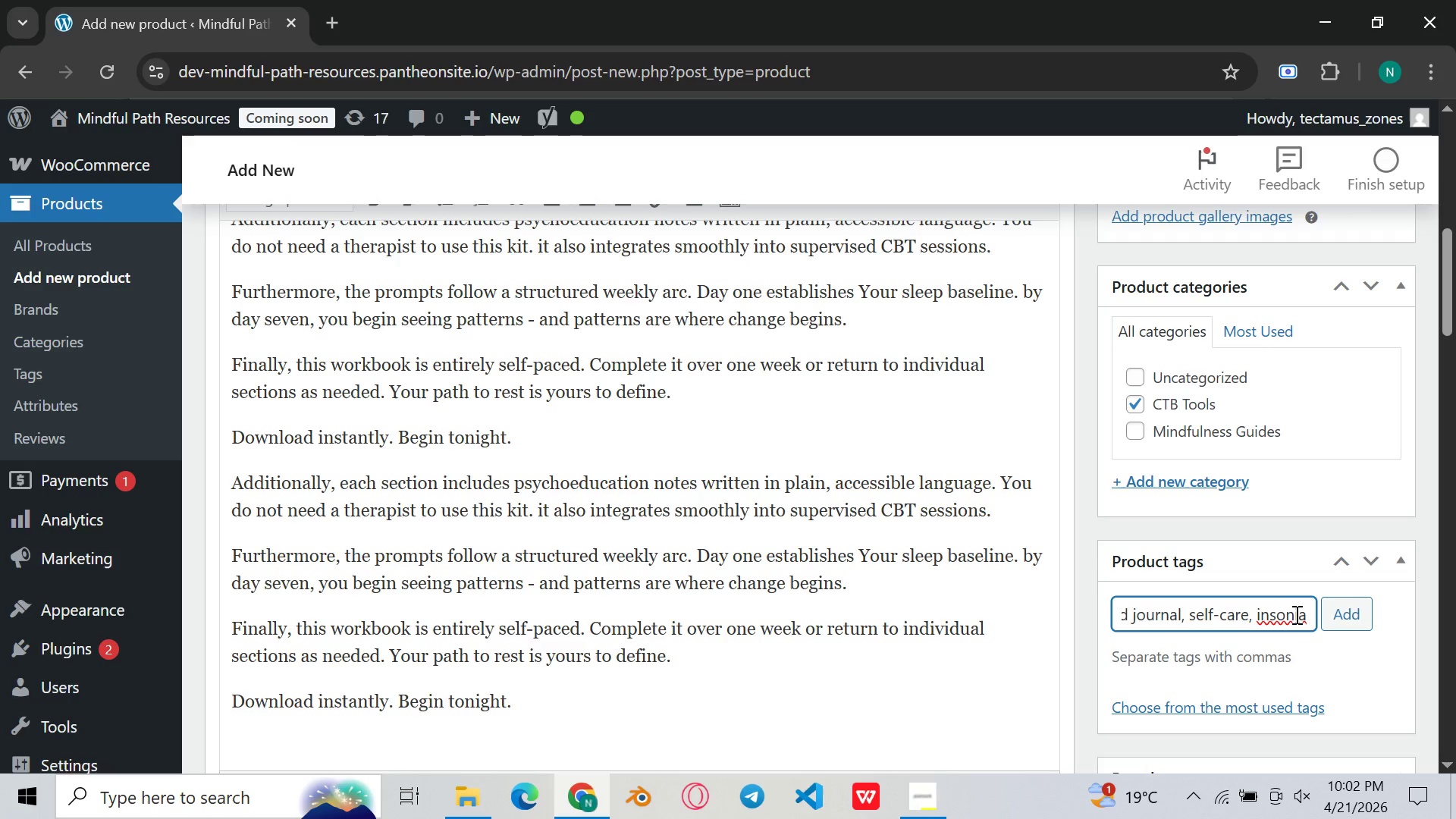 
key(M)
 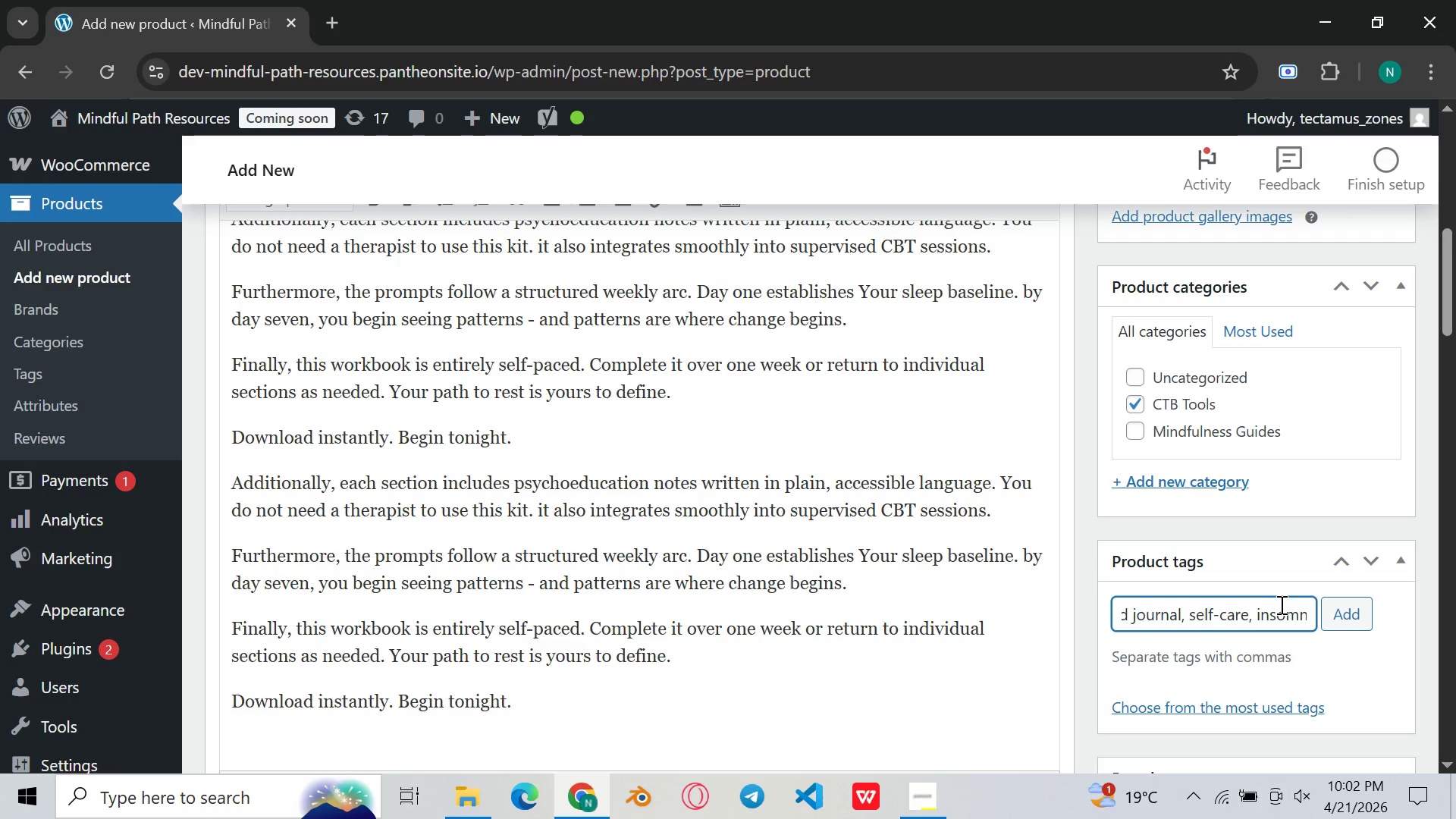 
key(ArrowRight)
 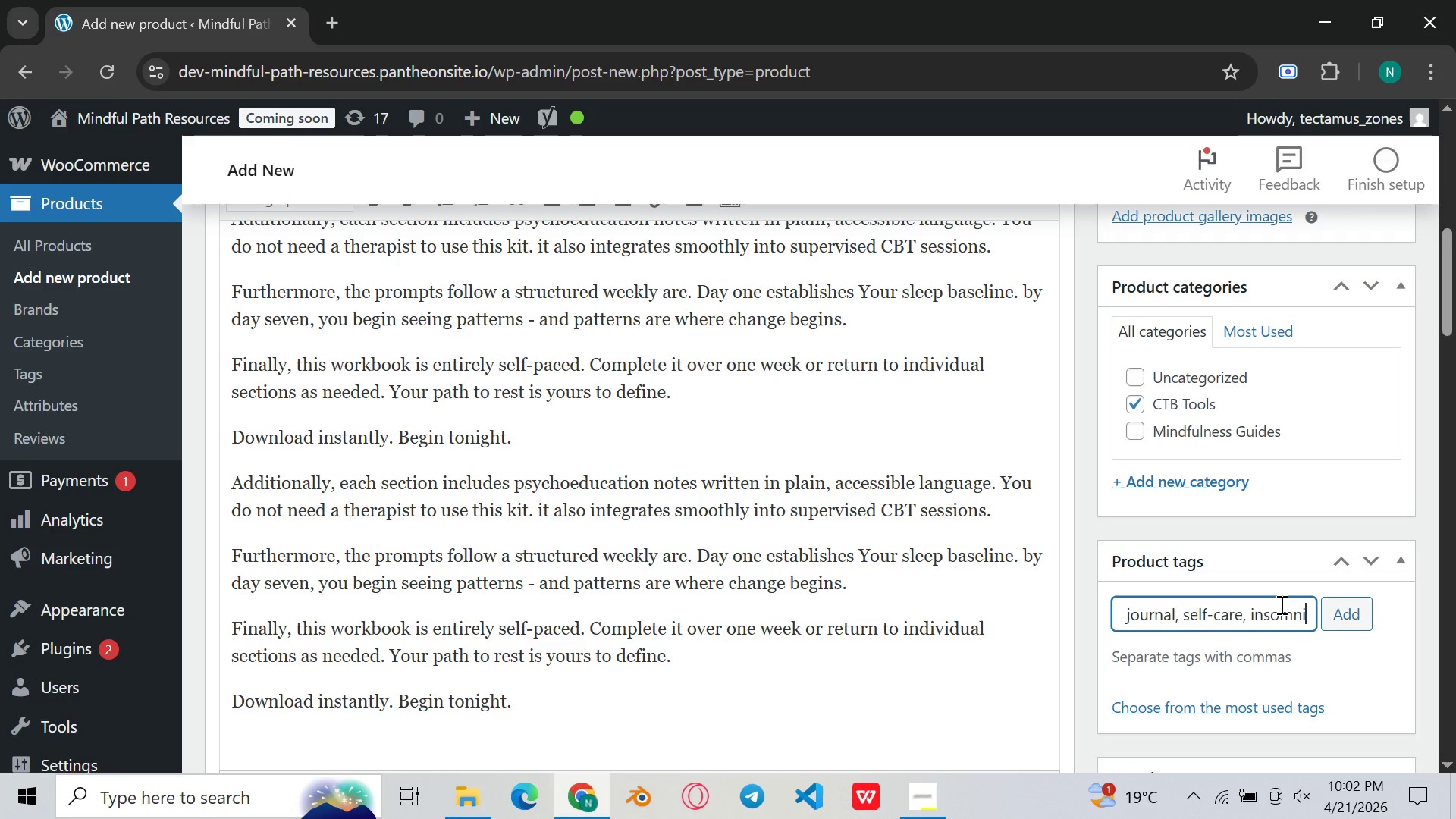 
key(ArrowRight)
 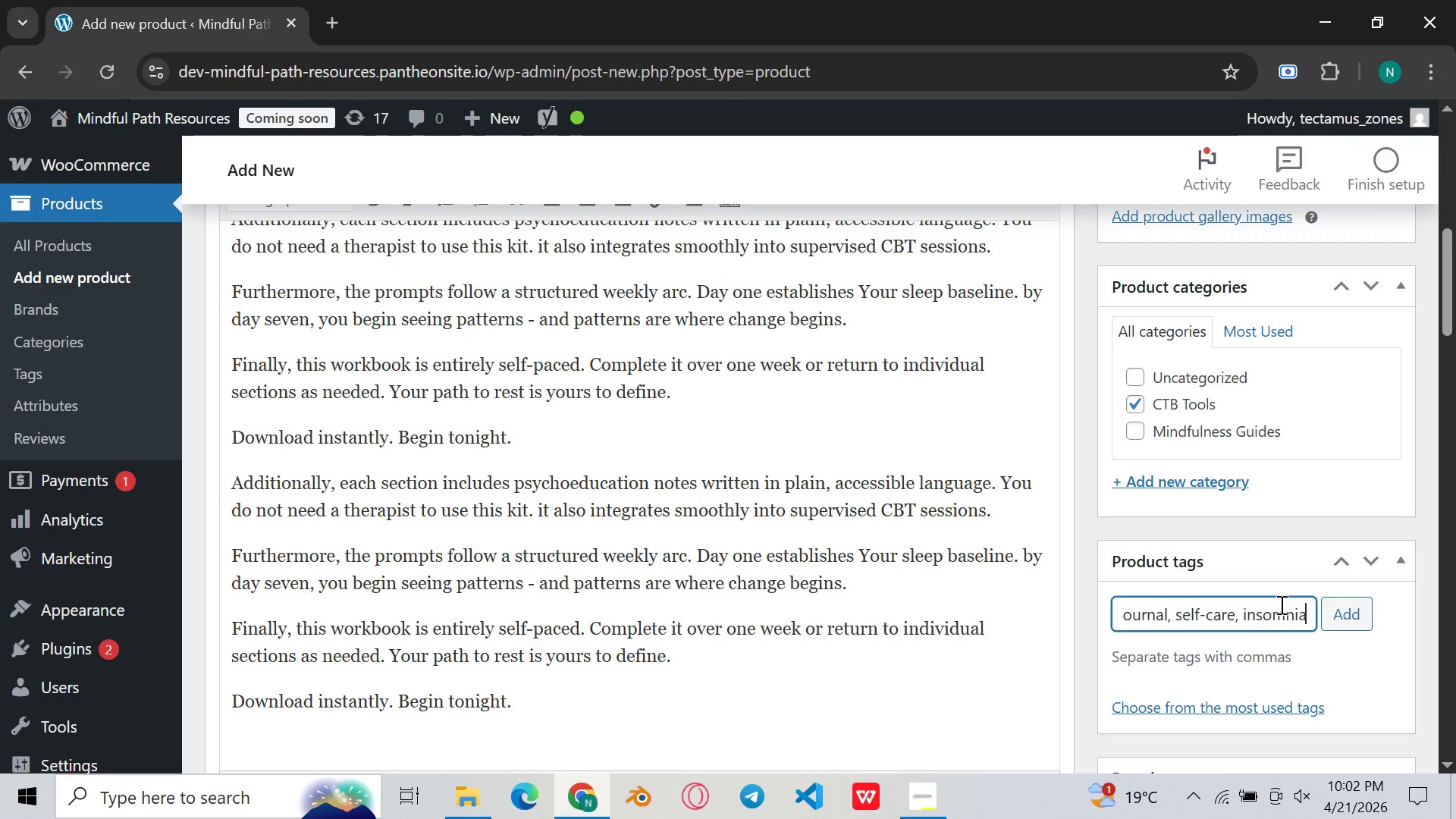 
key(ArrowRight)
 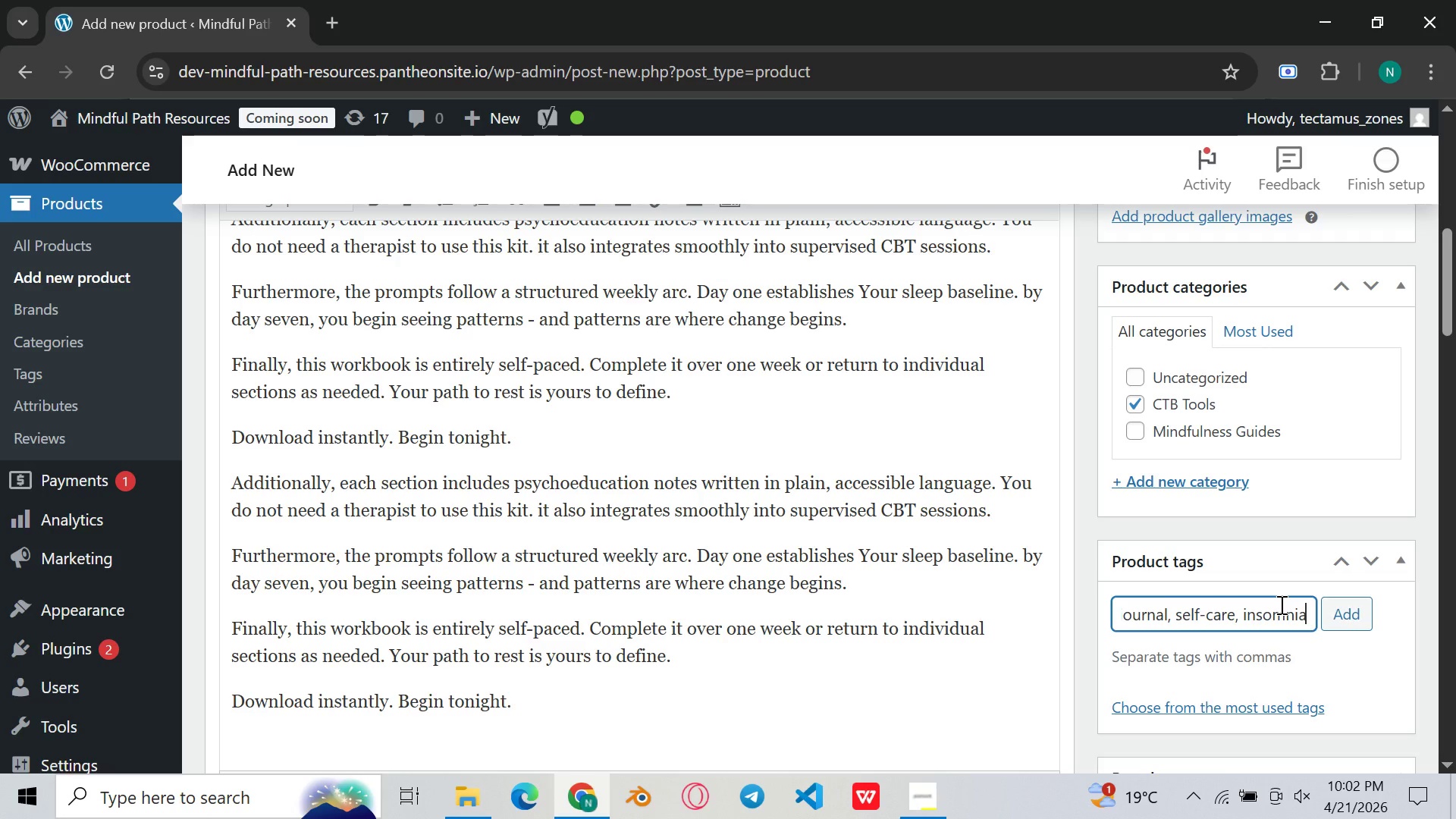 
key(ArrowRight)
 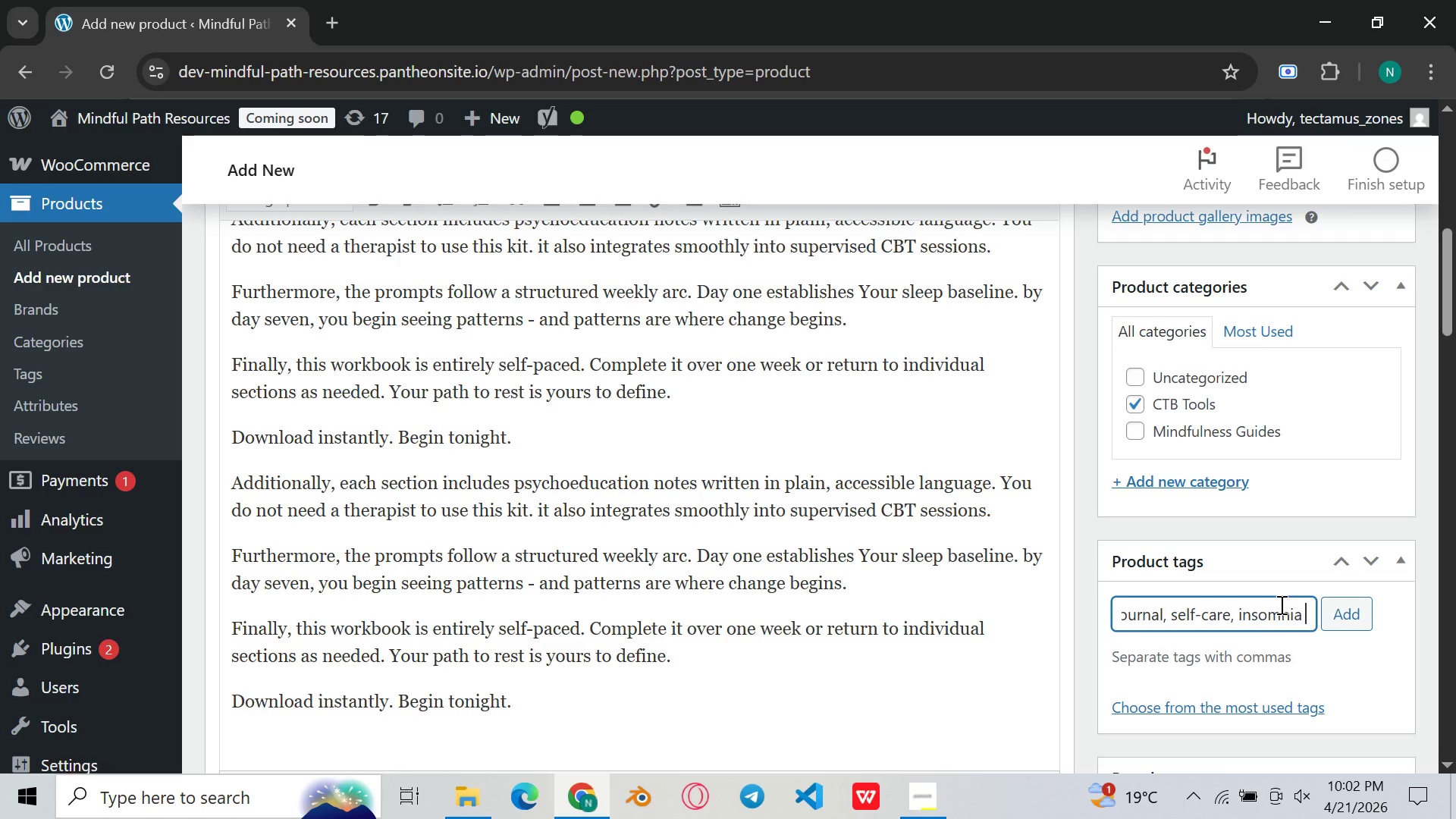 
type( rr)
key(Backspace)
type(elief)
 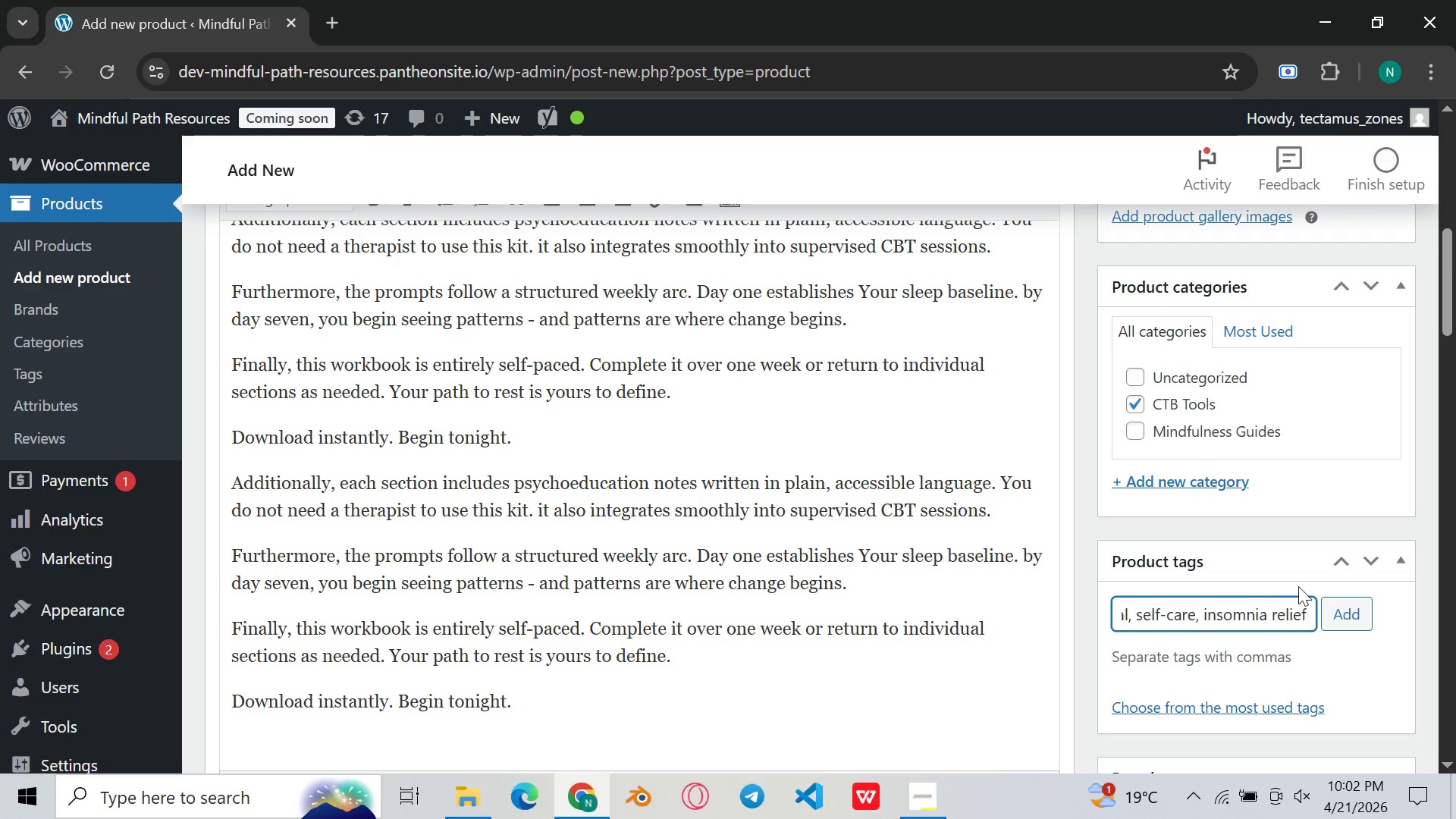 
left_click([1336, 617])
 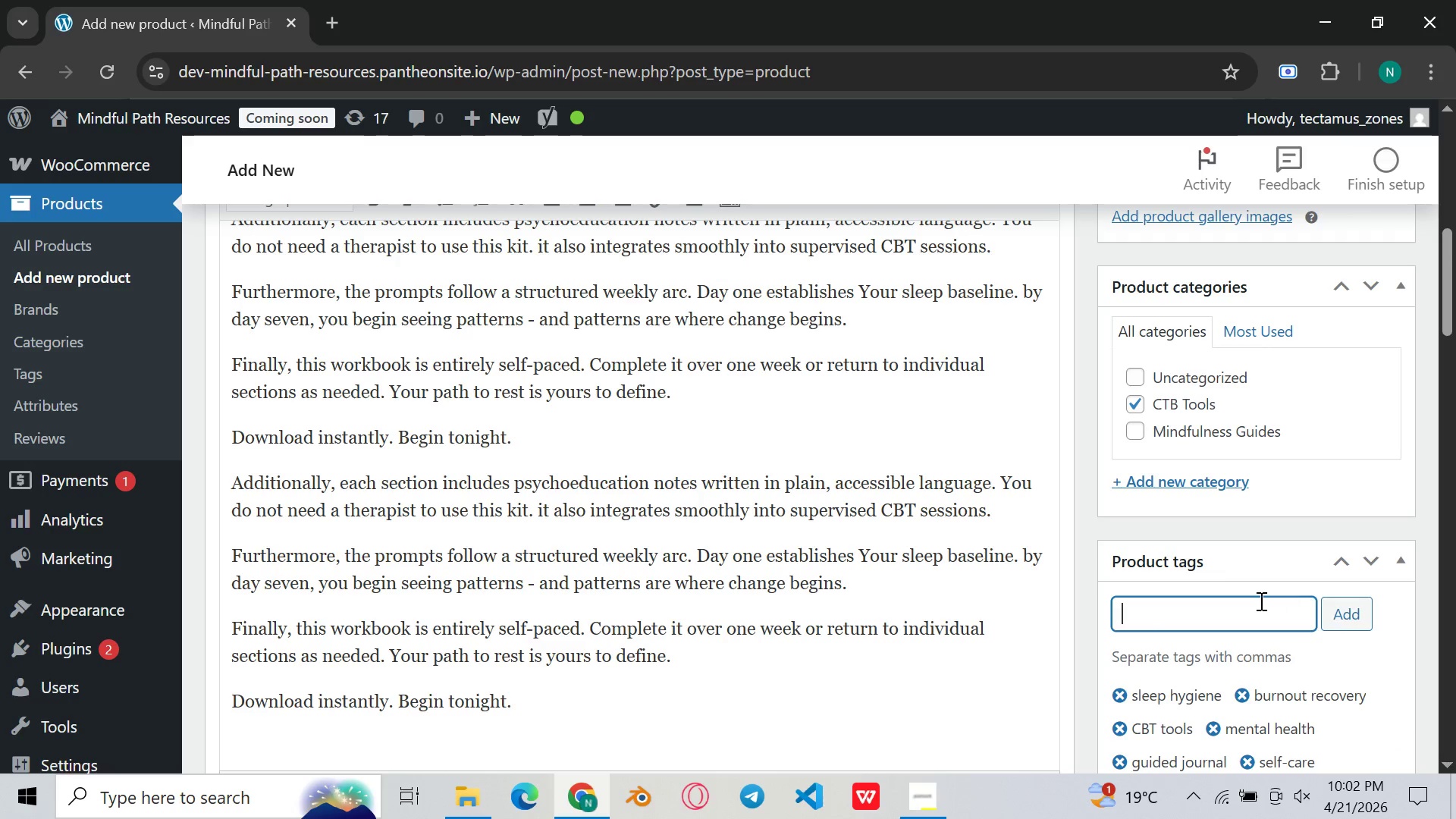 
scroll: coordinate [1218, 427], scroll_direction: down, amount: 7.0
 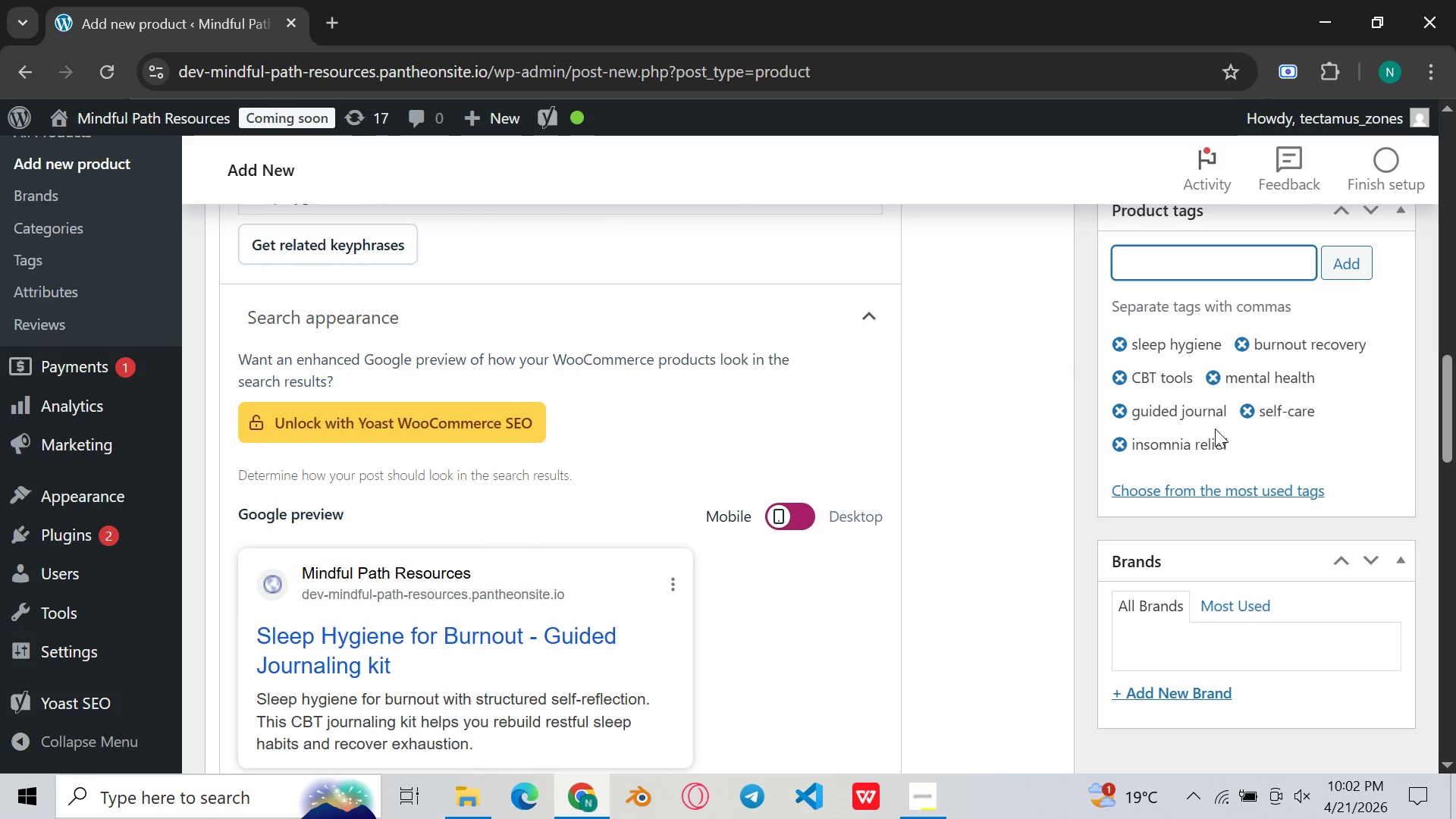 
scroll: coordinate [1215, 428], scroll_direction: up, amount: 4.0
 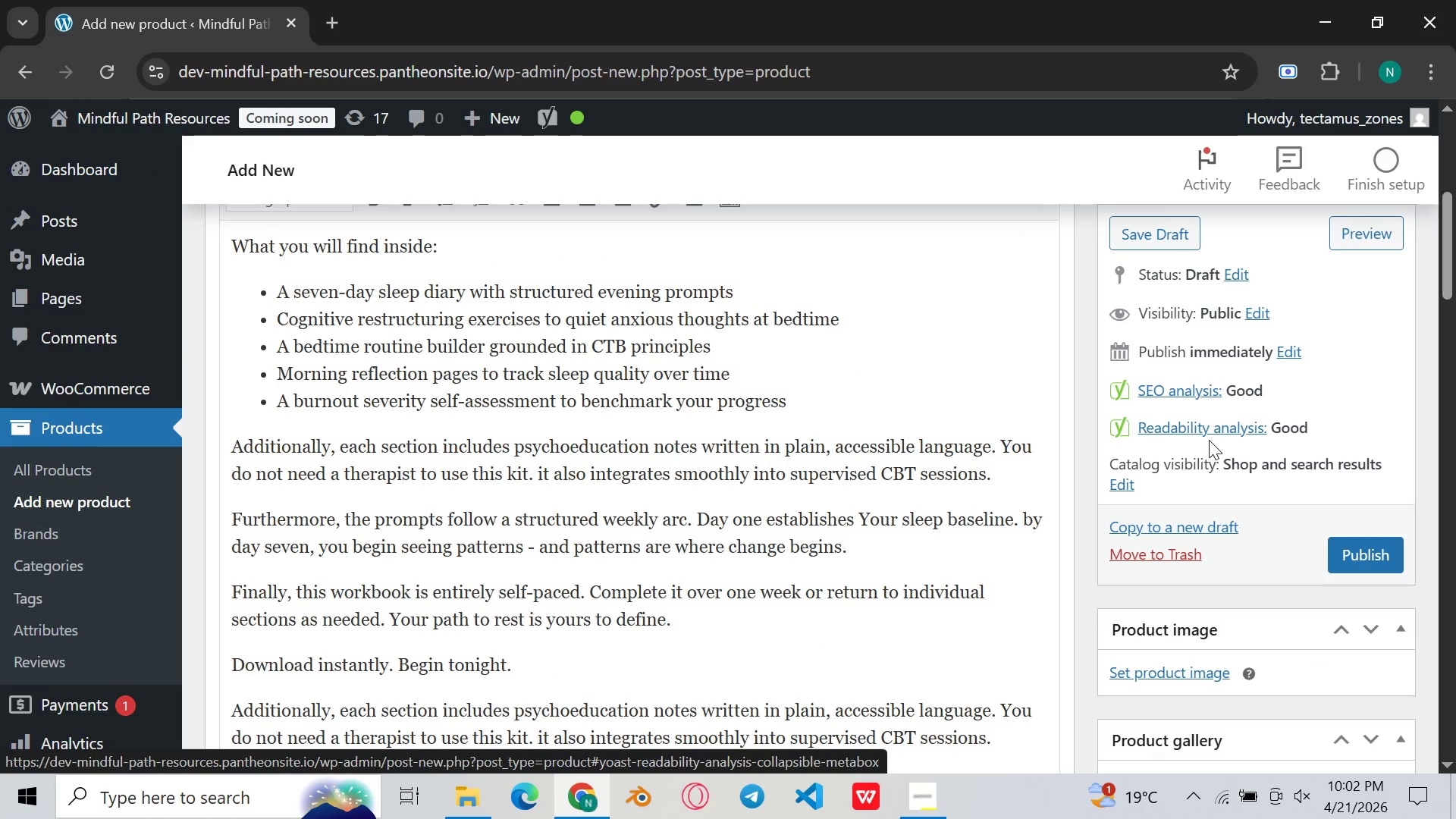 
scroll: coordinate [1025, 689], scroll_direction: down, amount: 12.0
 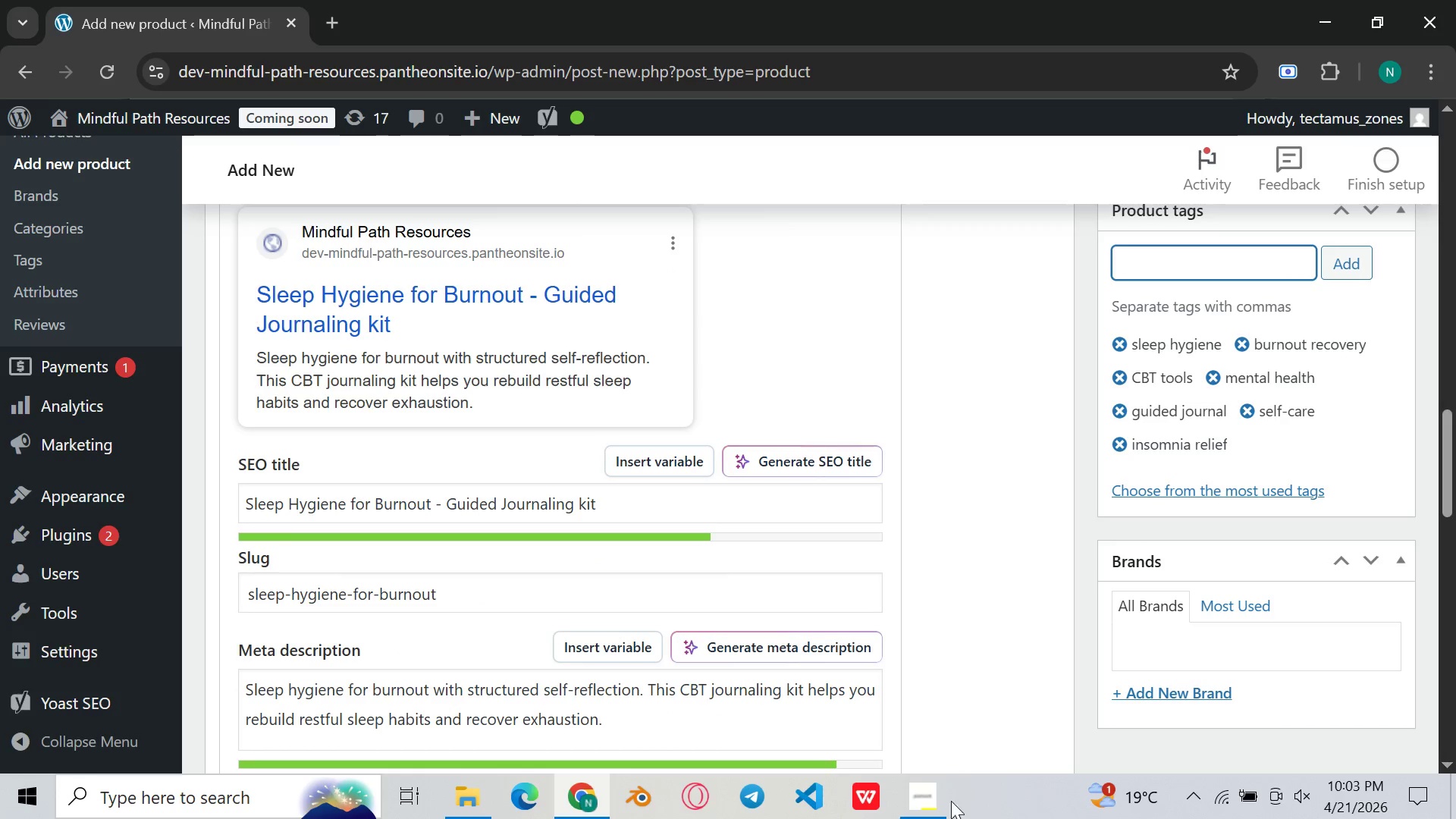 
left_click([950, 807])